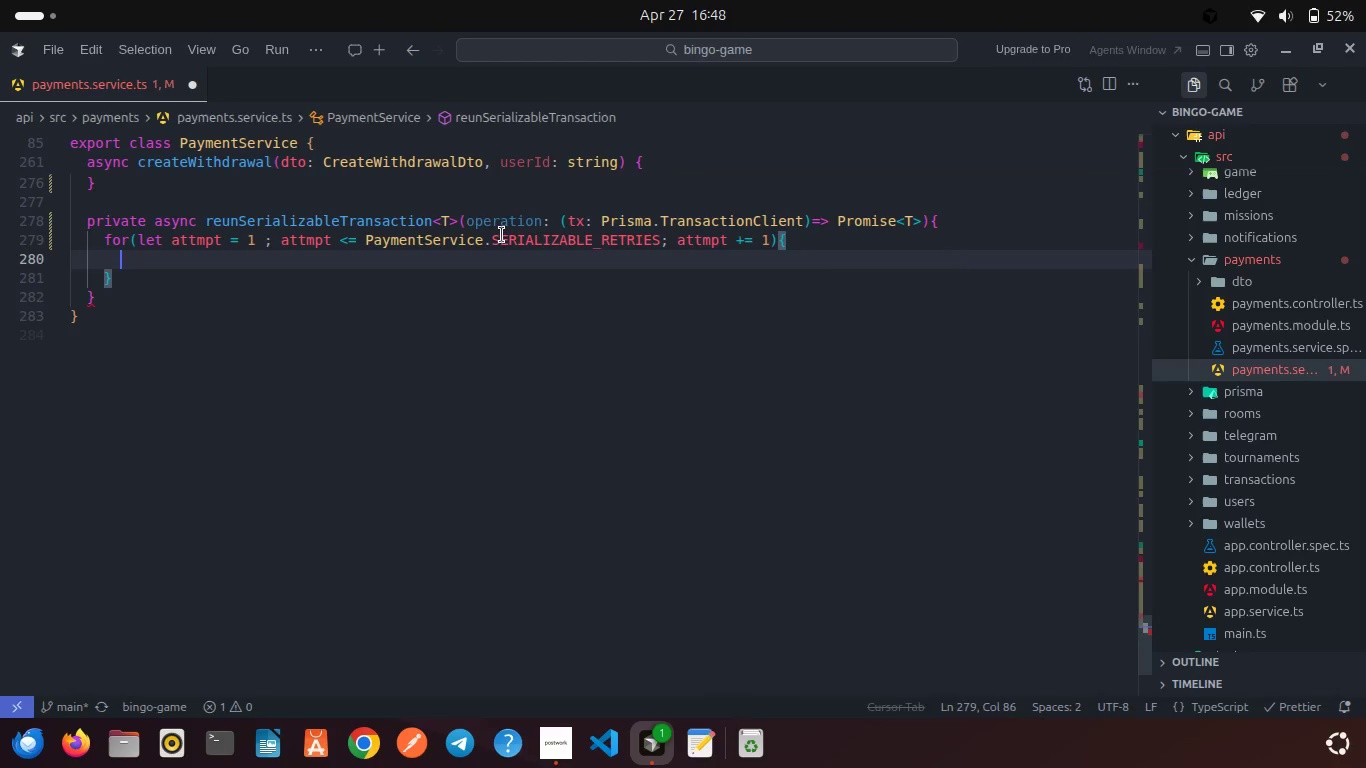 
key(Enter)
 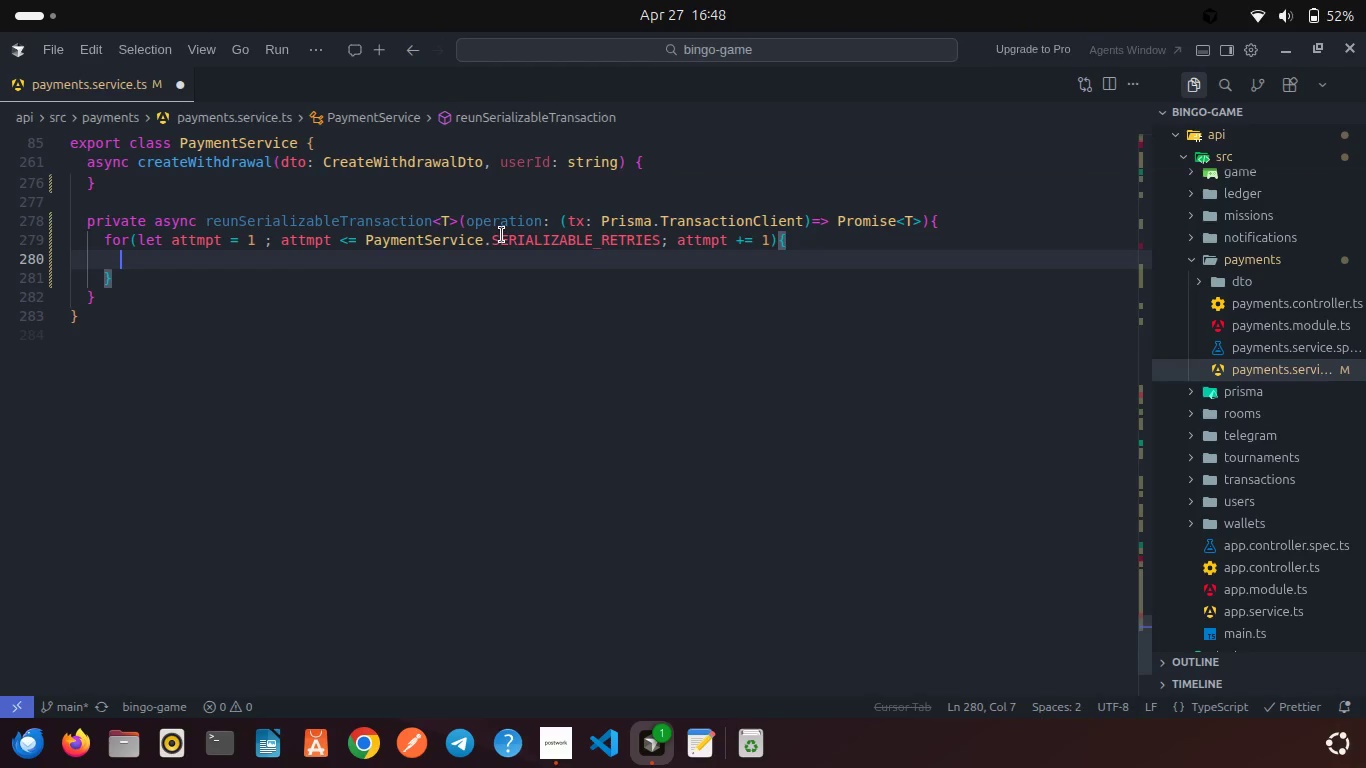 
wait(13.0)
 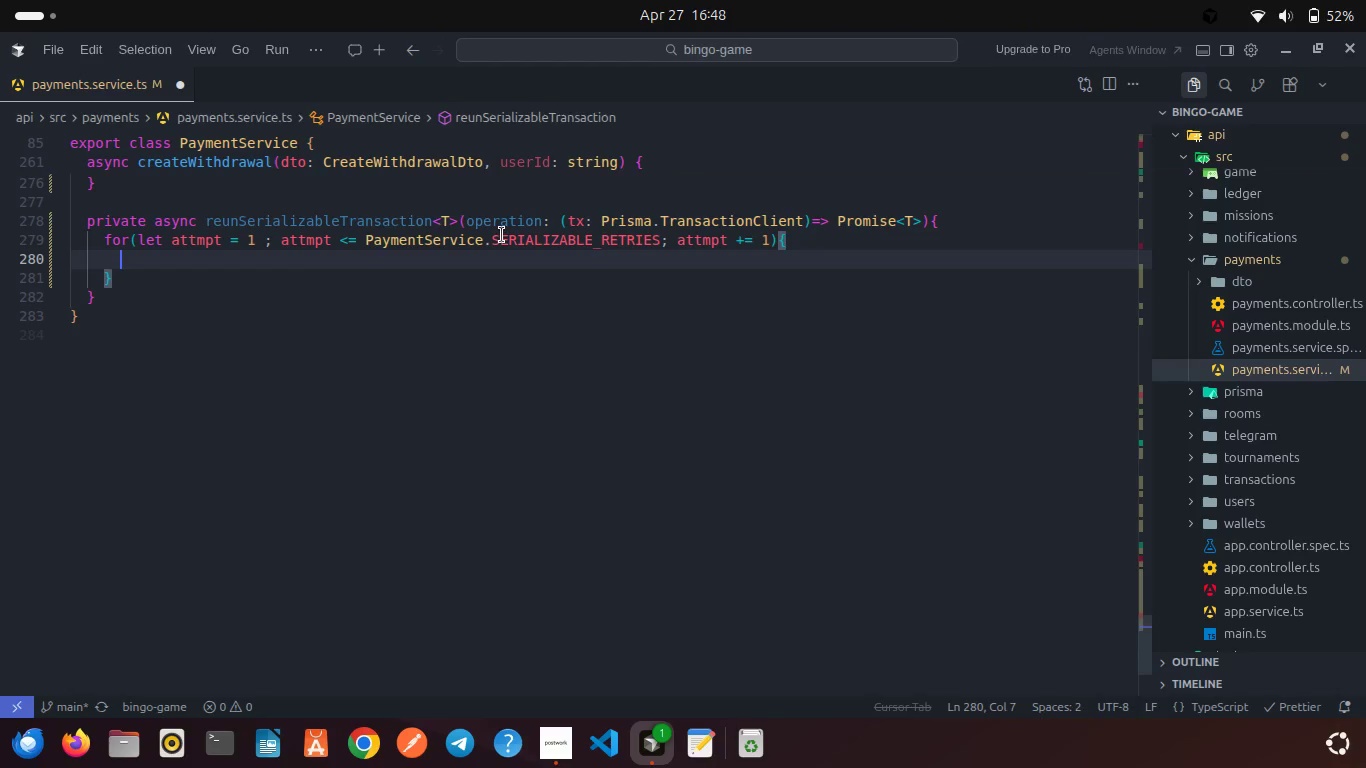 
type(tyr{)
 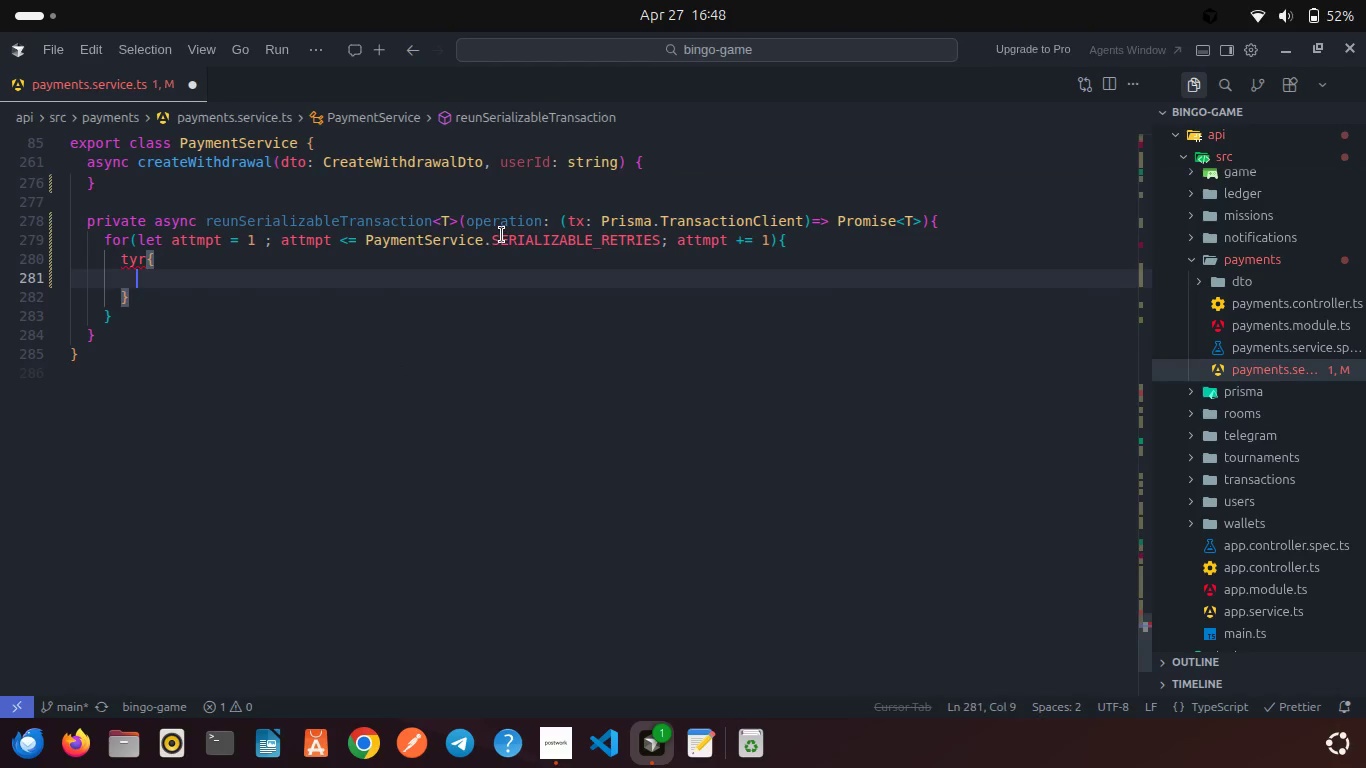 
key(Enter)
 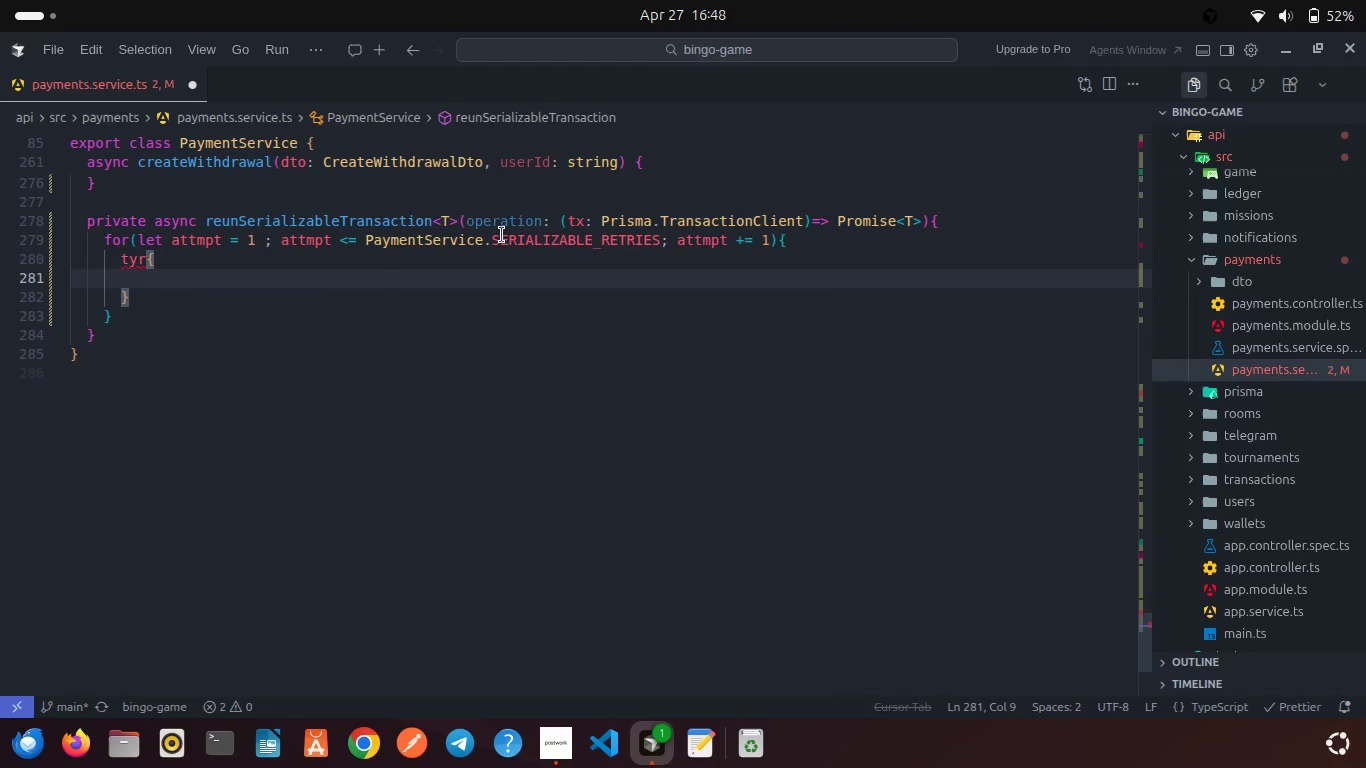 
type(caht)
 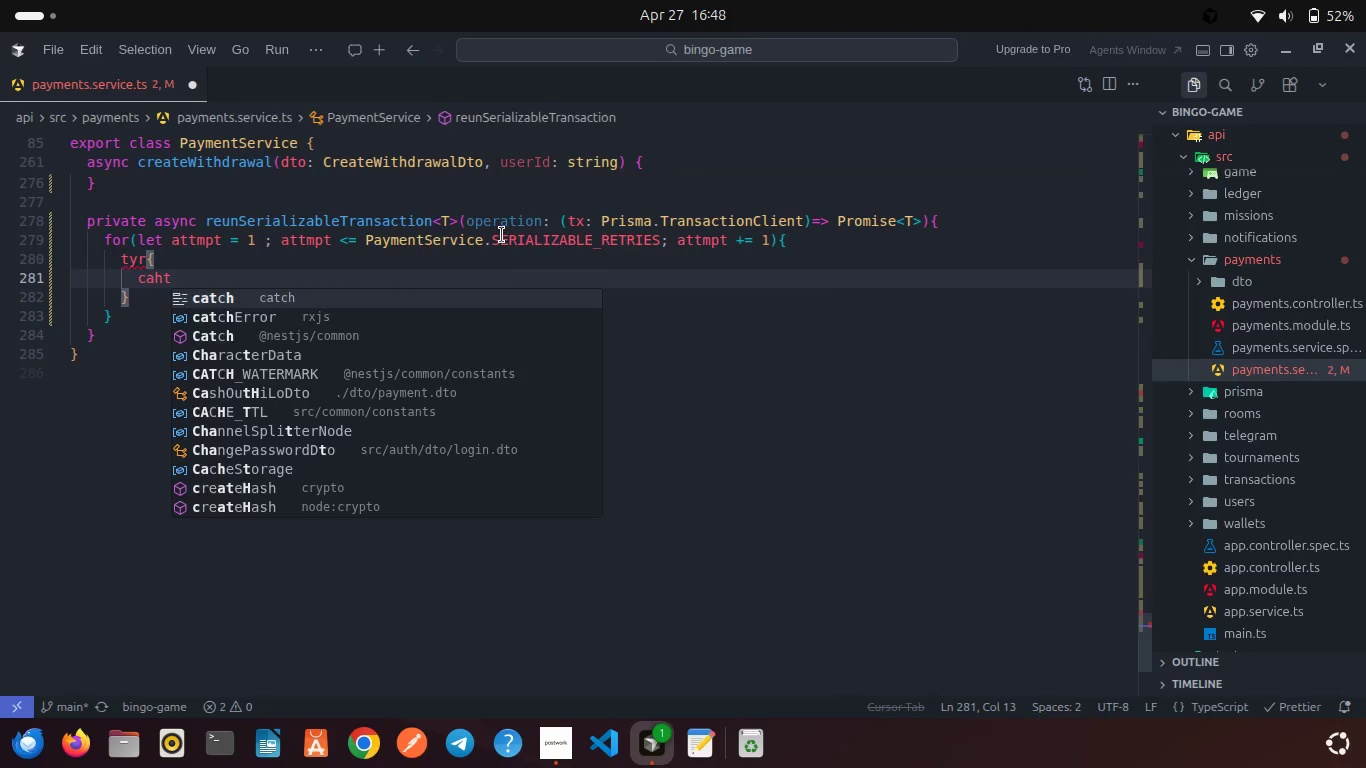 
key(Enter)
 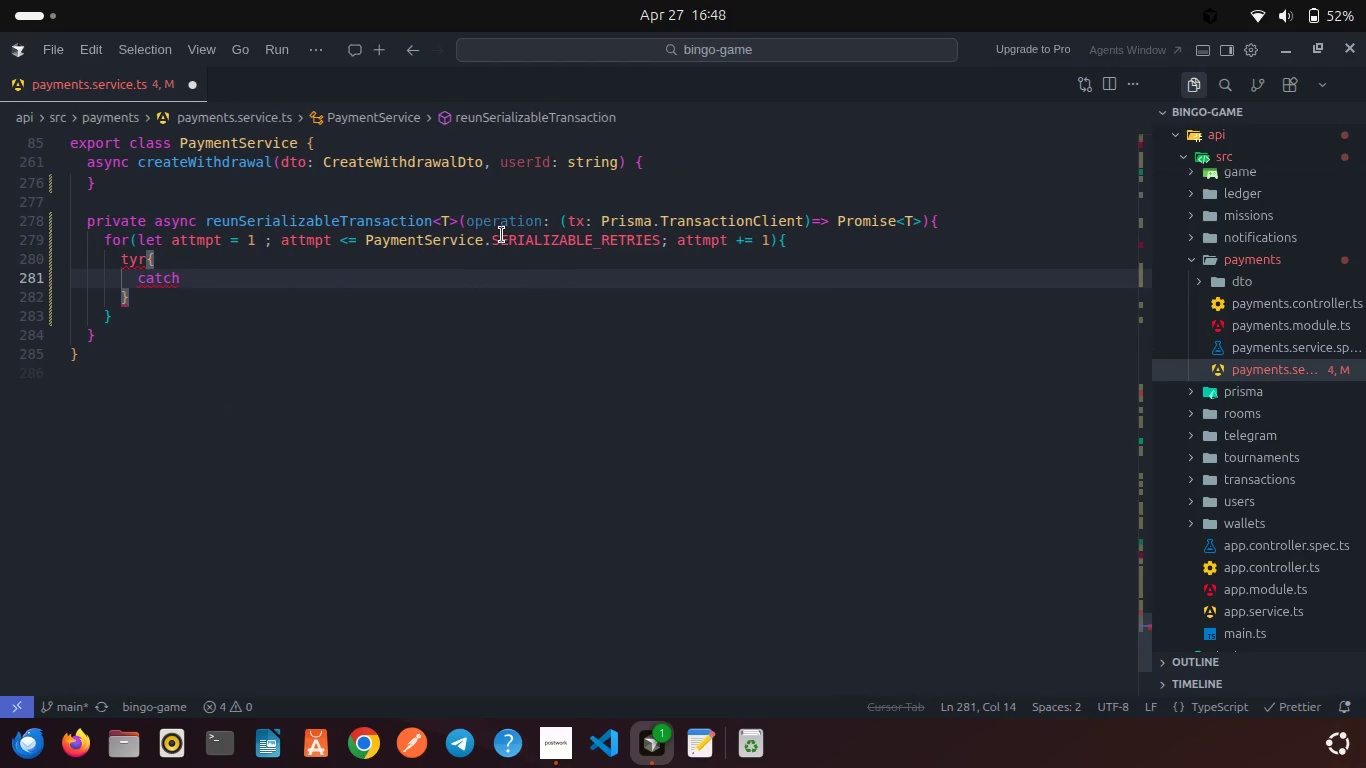 
key(Control+Z)
 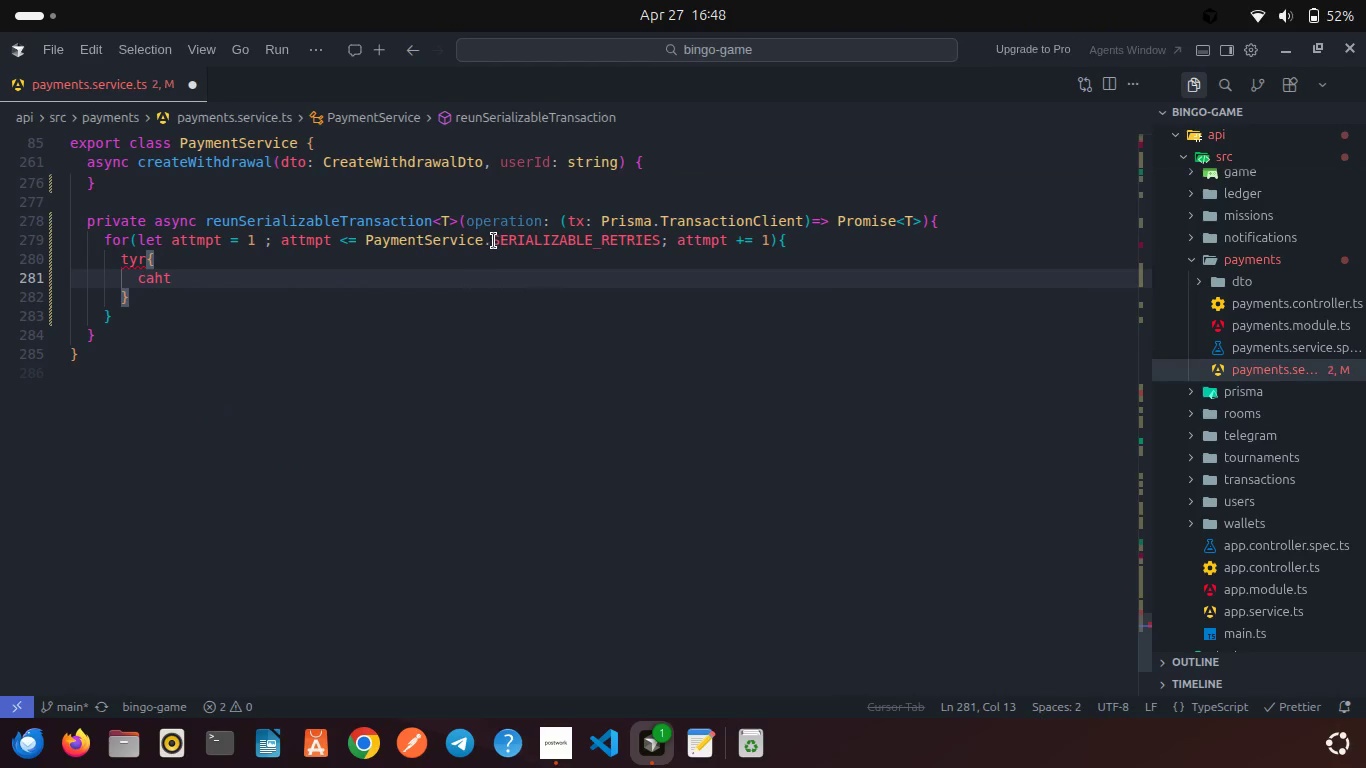 
key(Control+Z)
 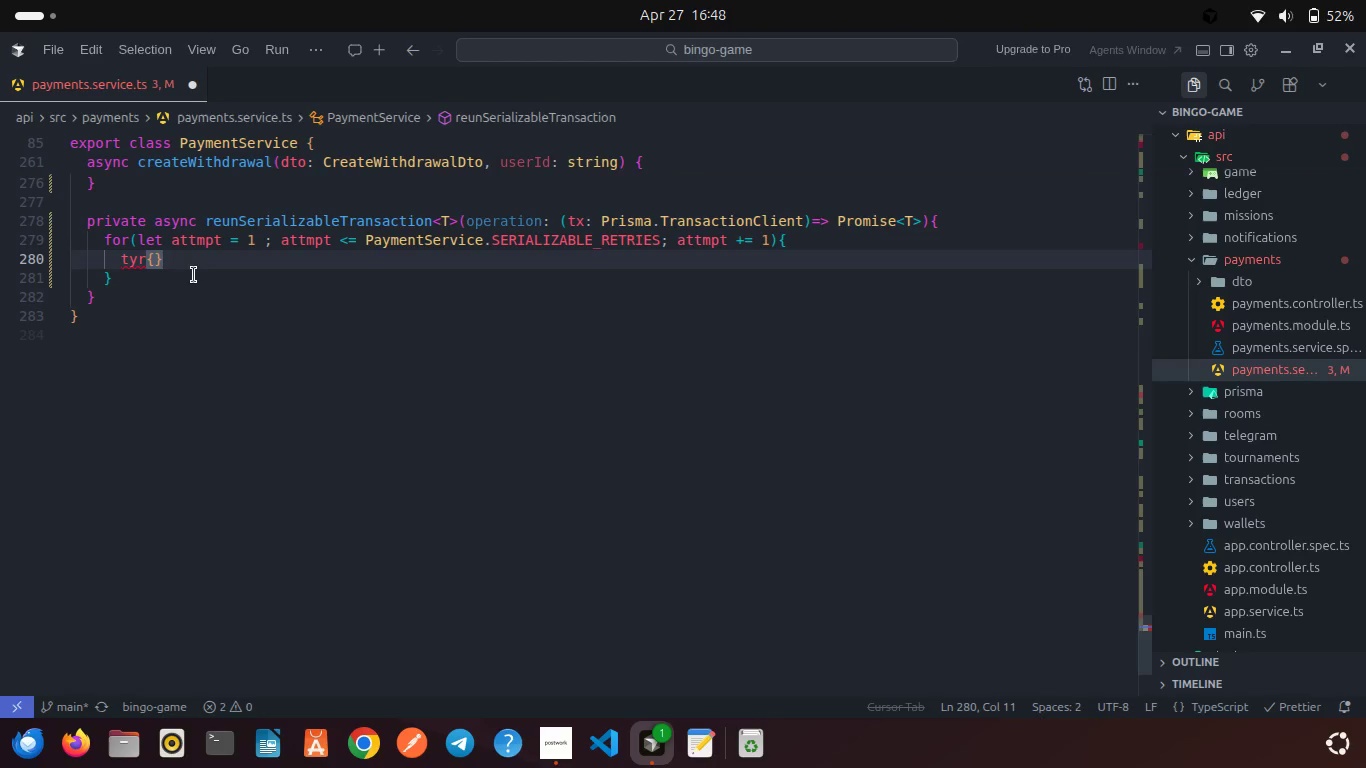 
left_click([180, 265])
 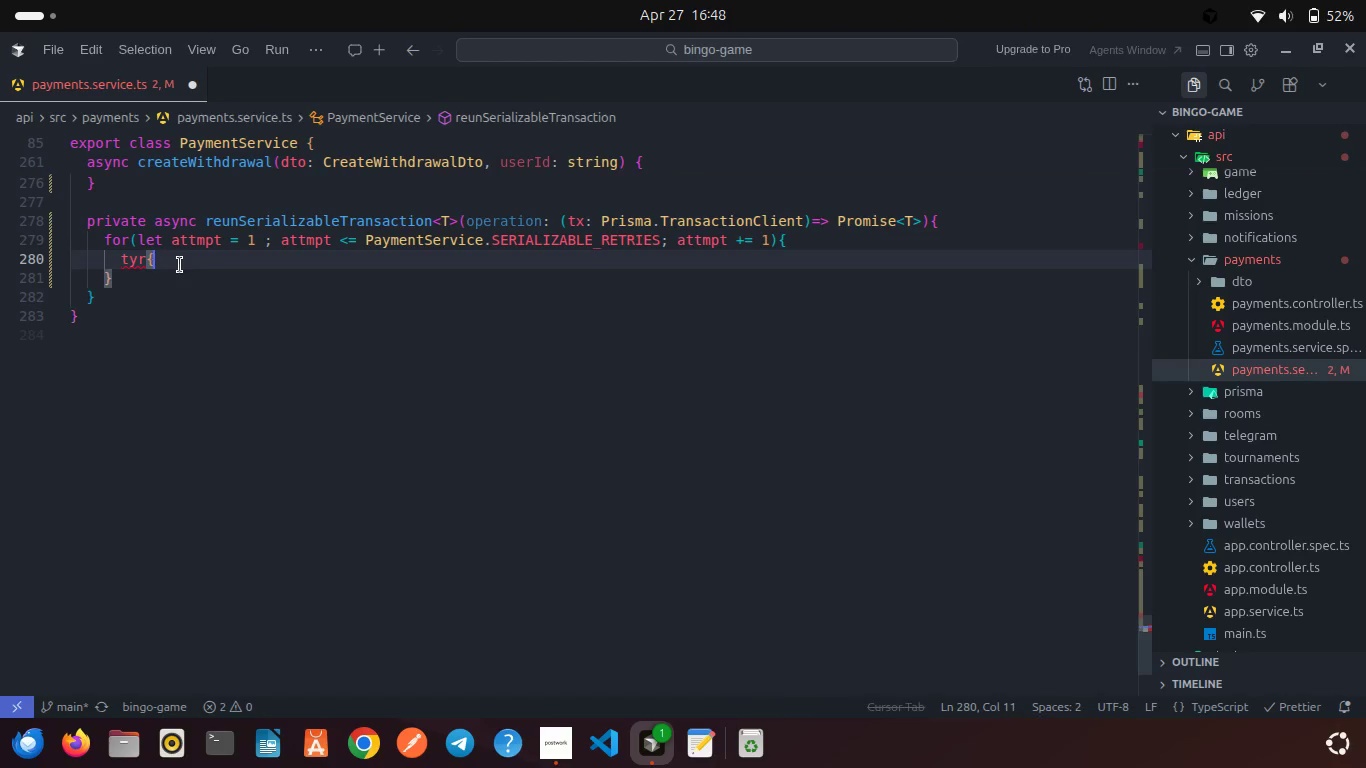 
key(Backspace)
key(Backspace)
key(Backspace)
key(Backspace)
key(Backspace)
type(try{)
 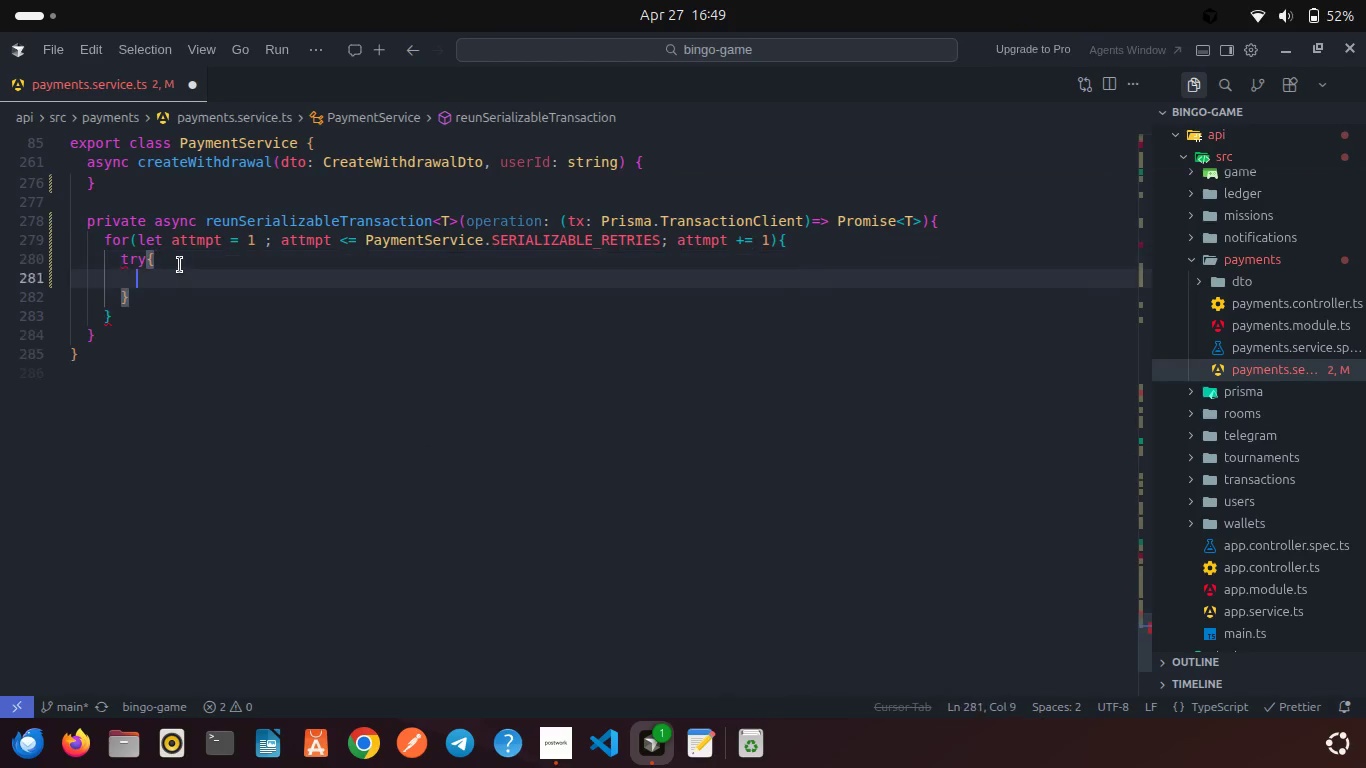 
key(Enter)
 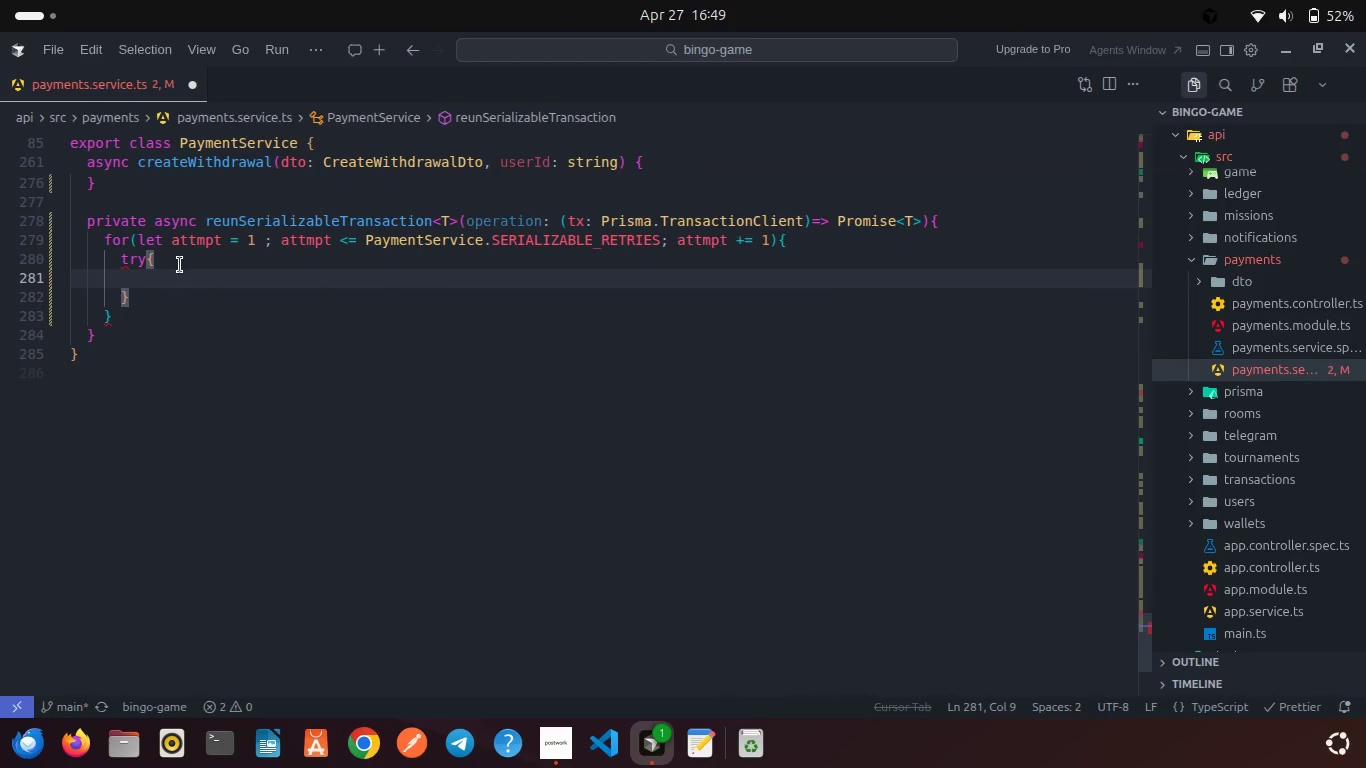 
key(ArrowDown)
 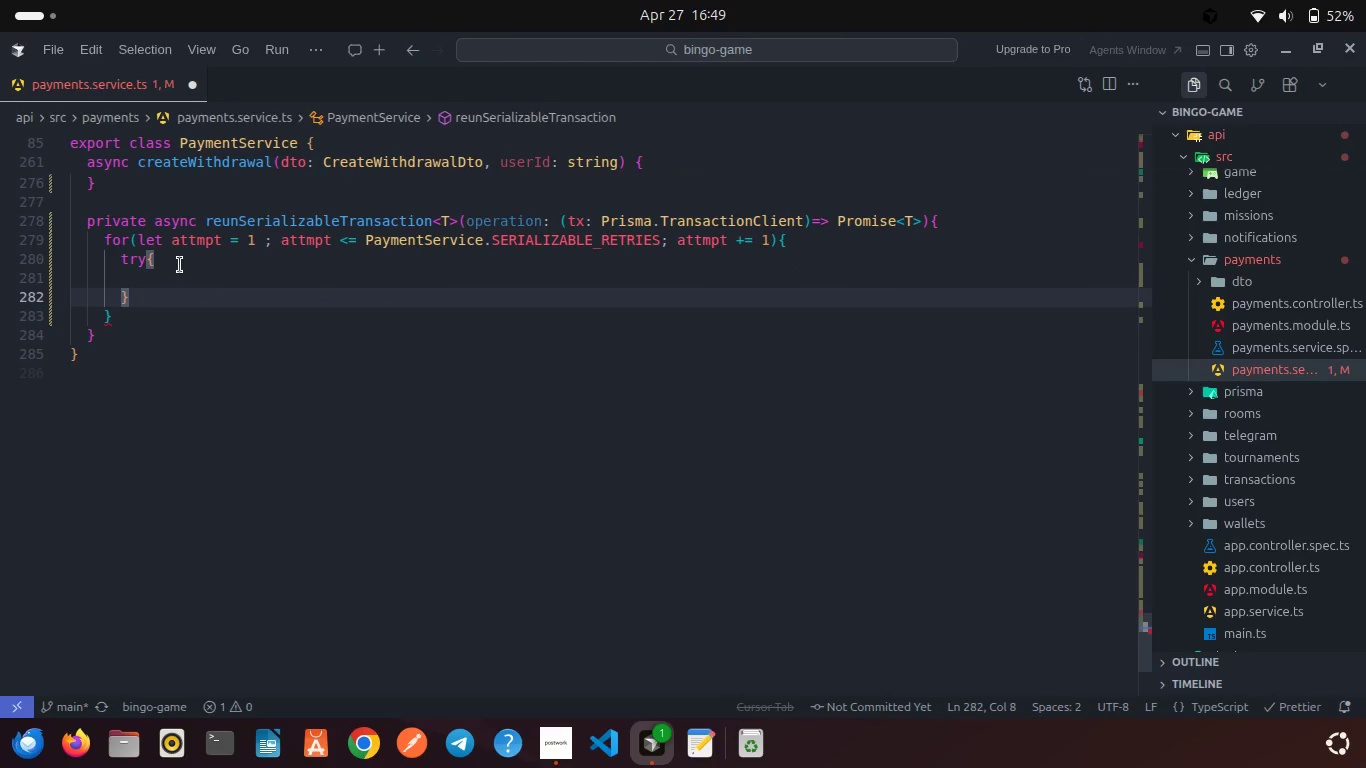 
type(cath)
 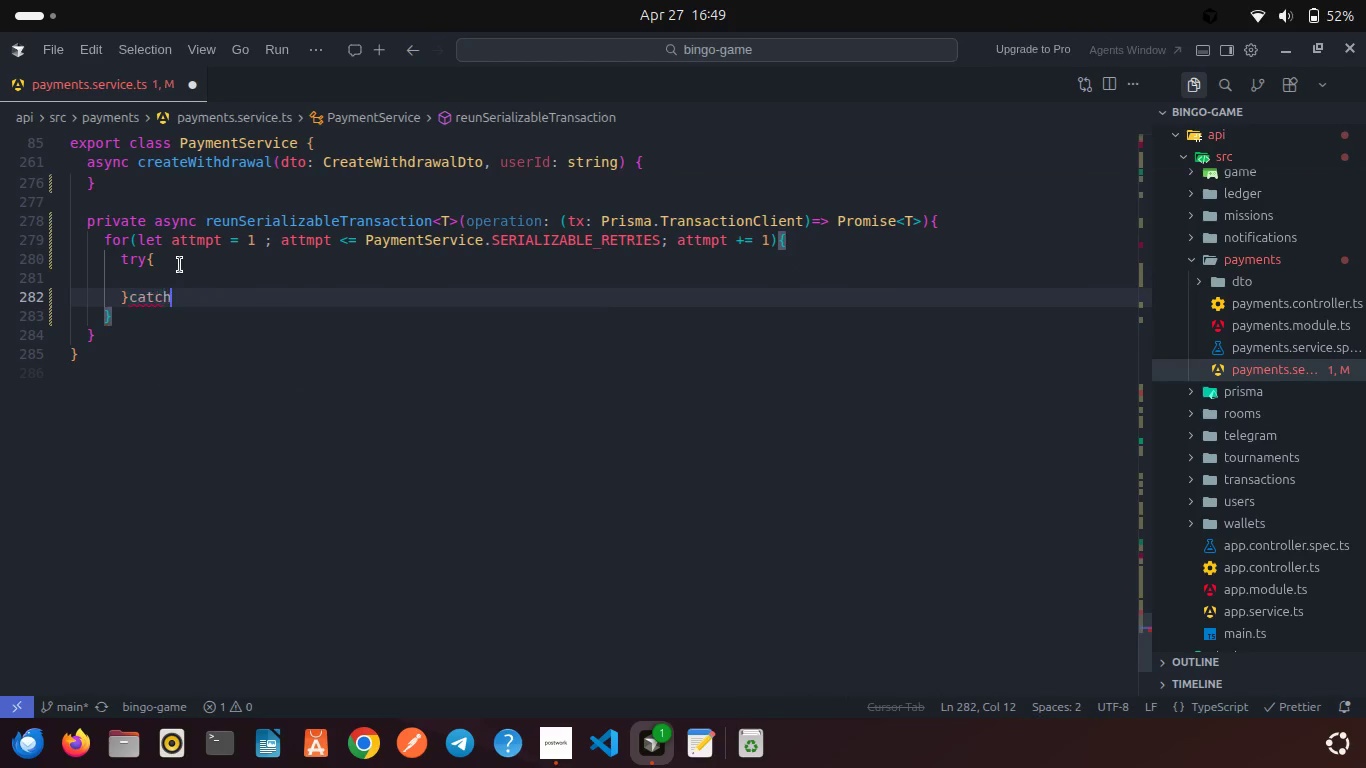 
key(Enter)
 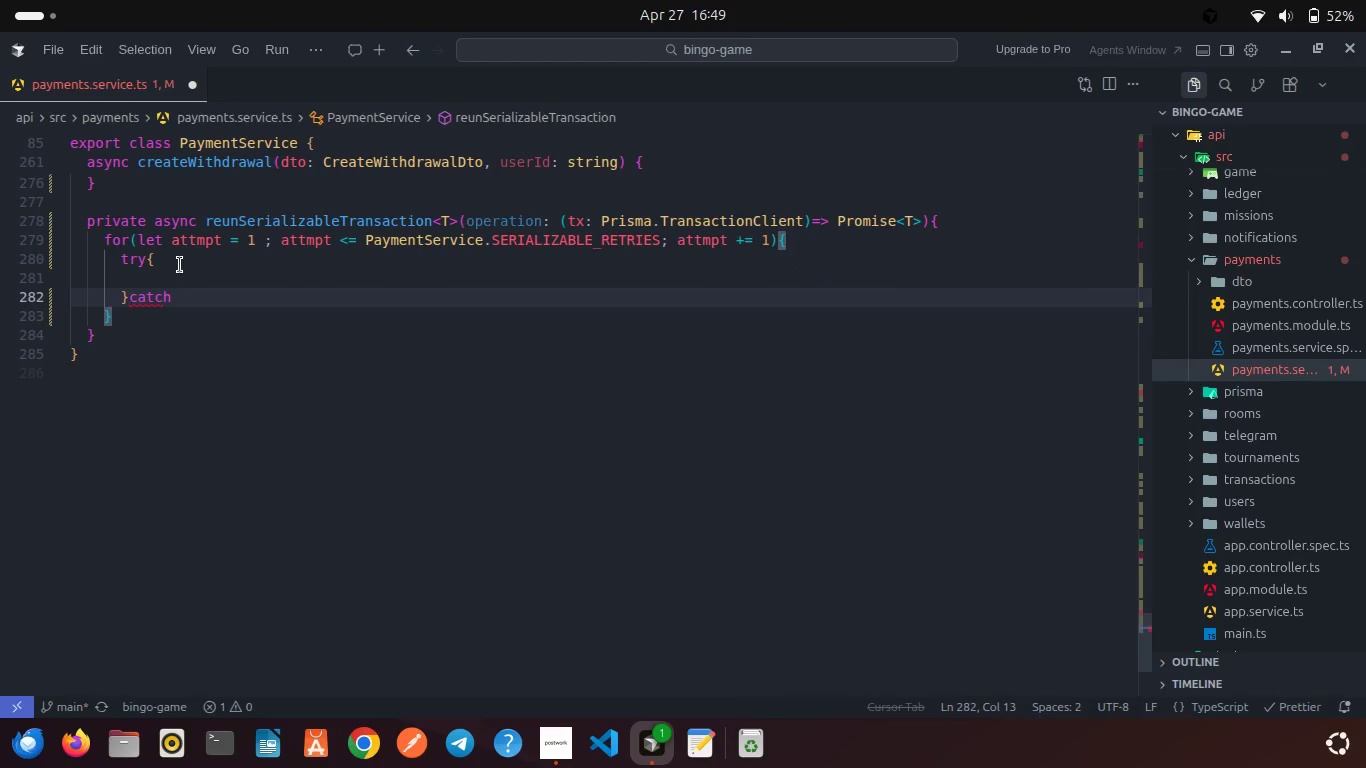 
key(Shift+ShiftRight)
 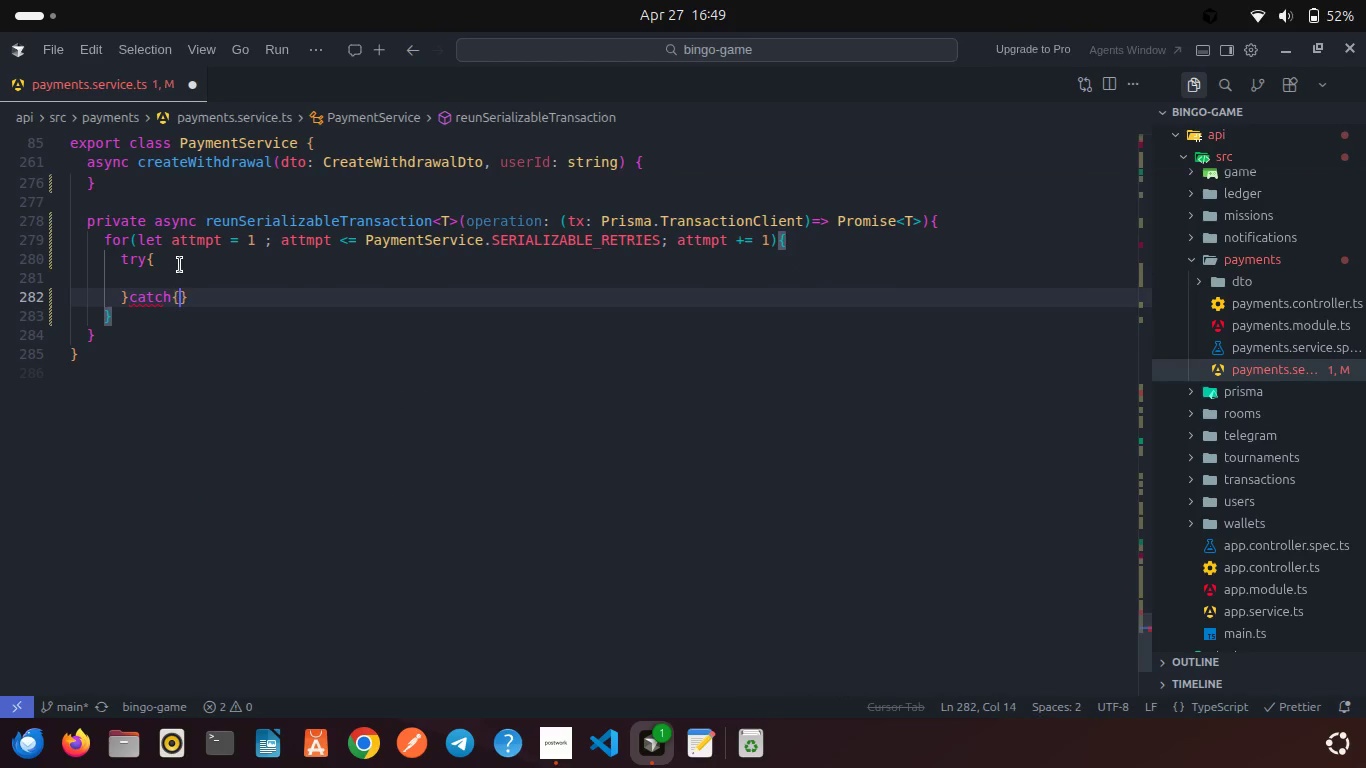 
key(Shift+BracketLeft)
 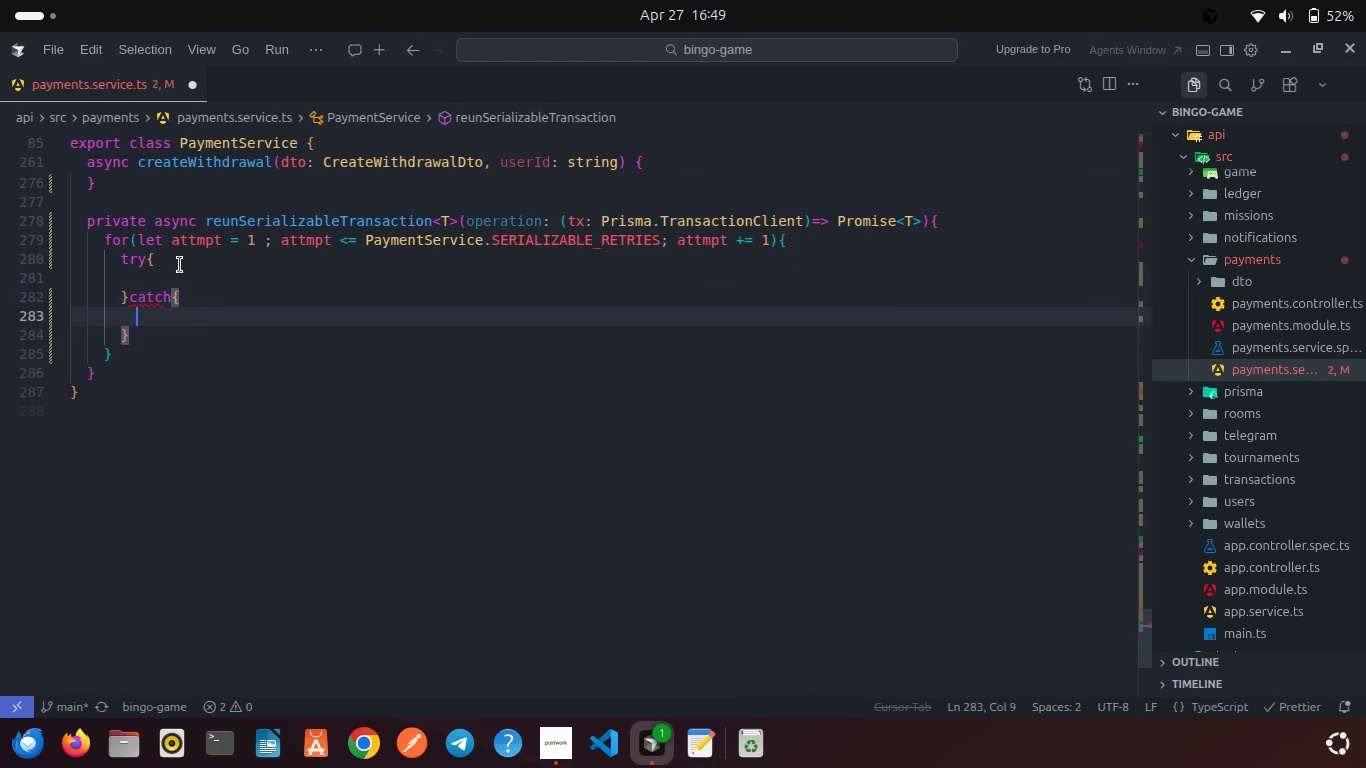 
key(Enter)
 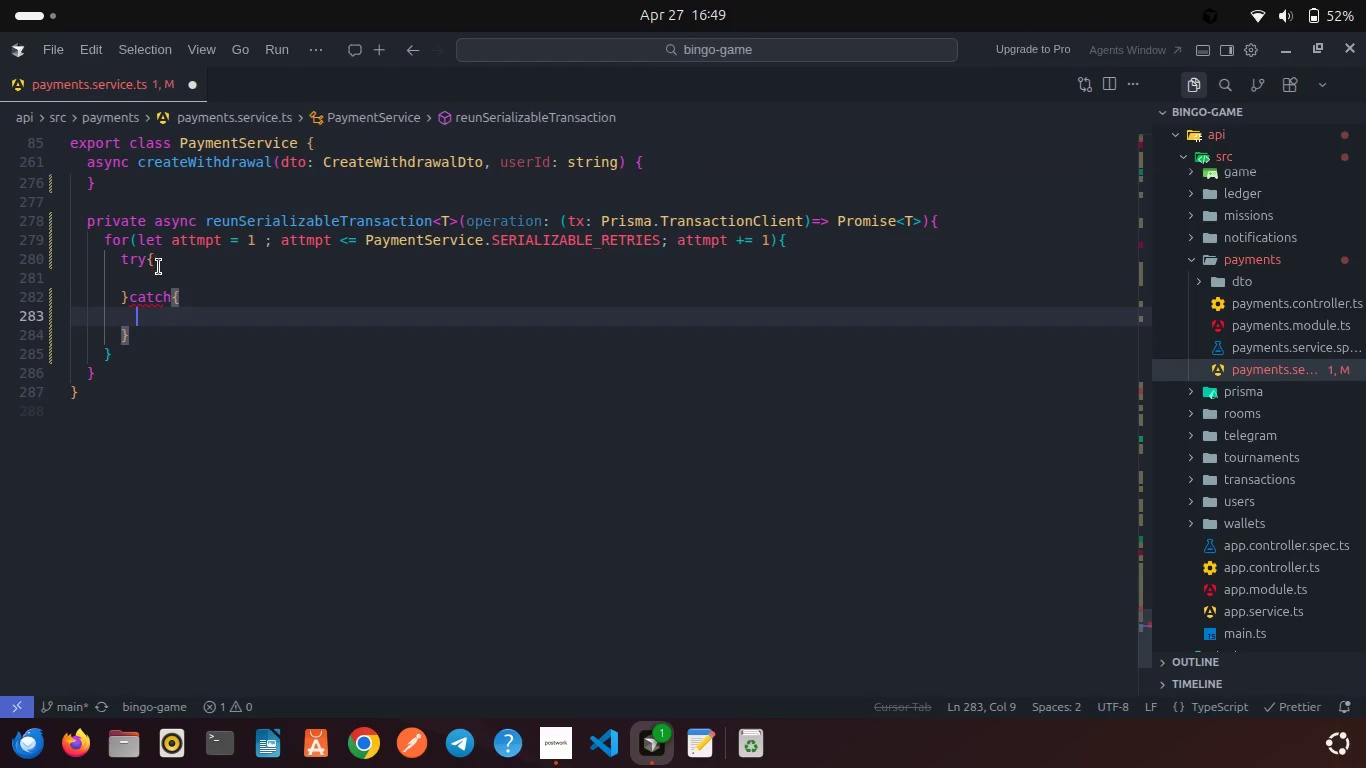 
left_click([159, 268])
 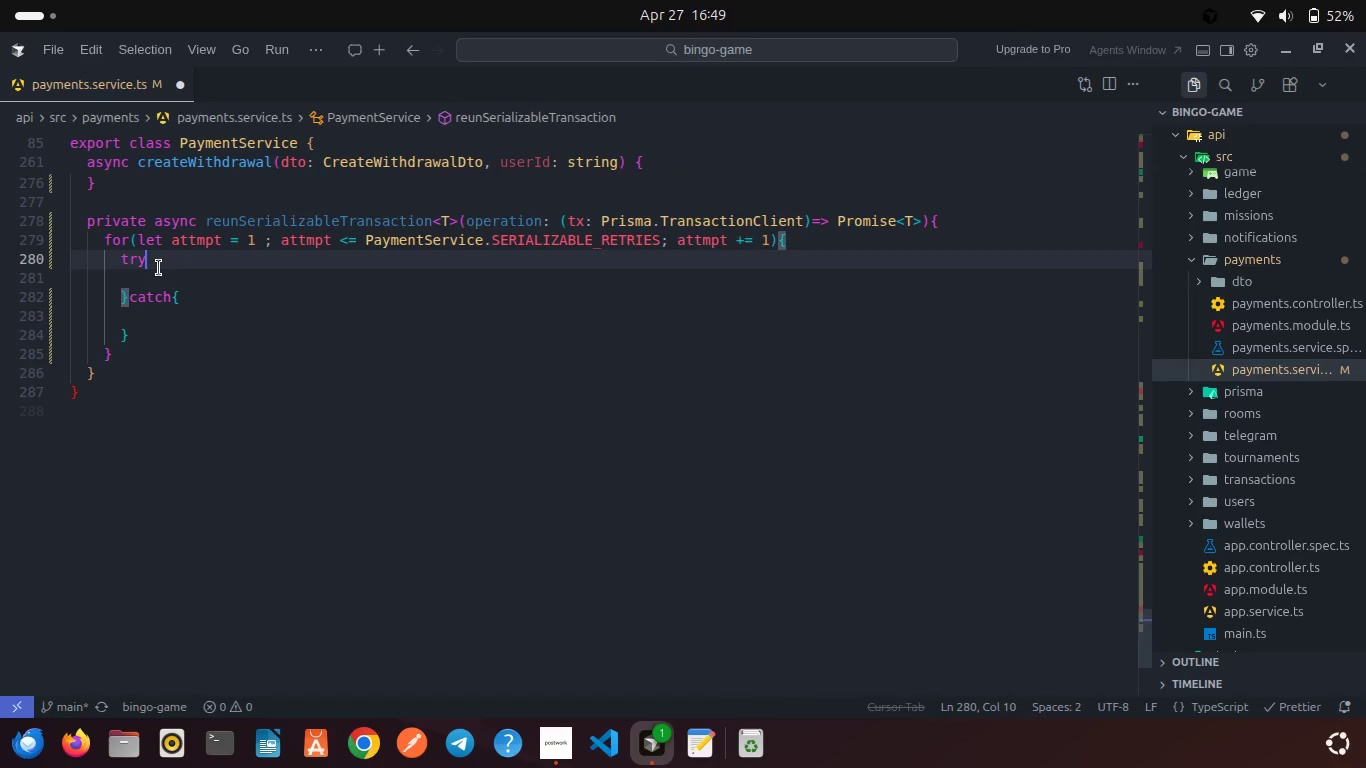 
key(Backspace)
 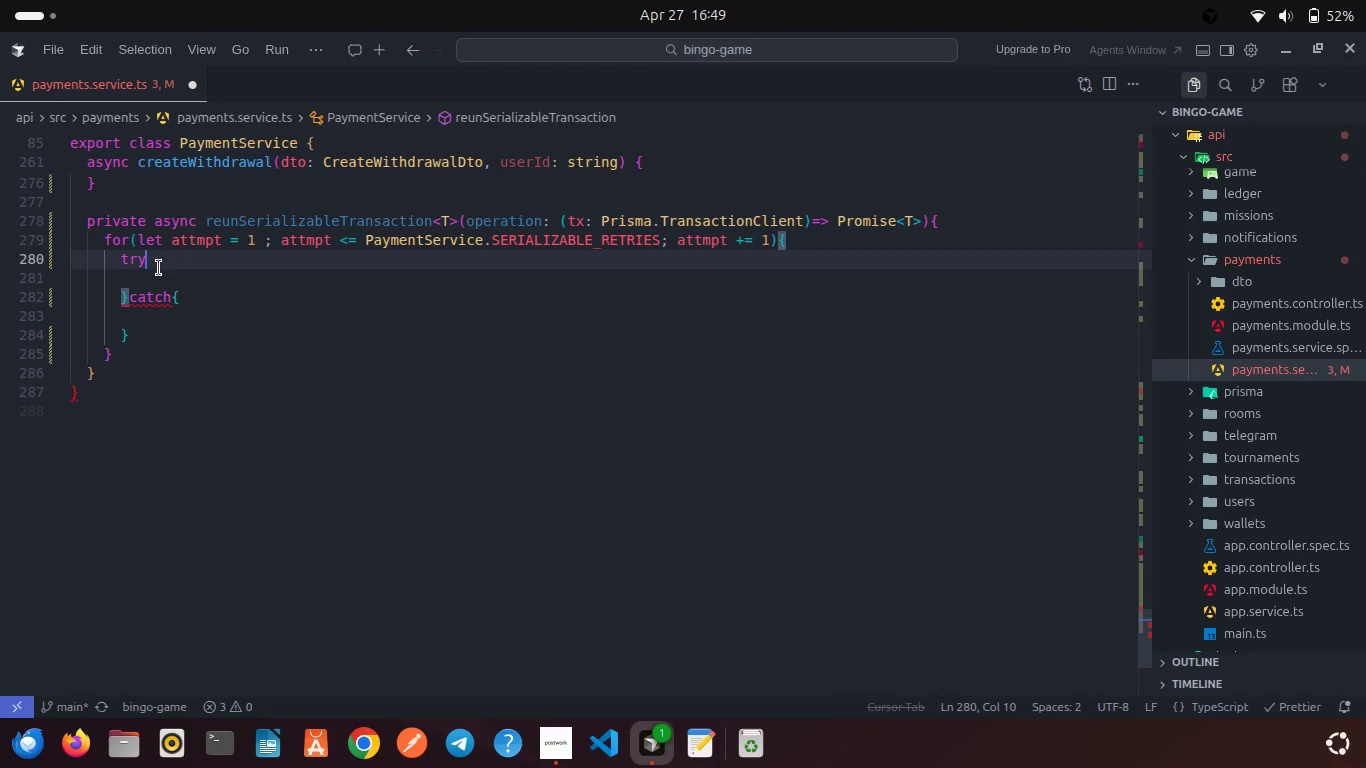 
key(Control+Z)
 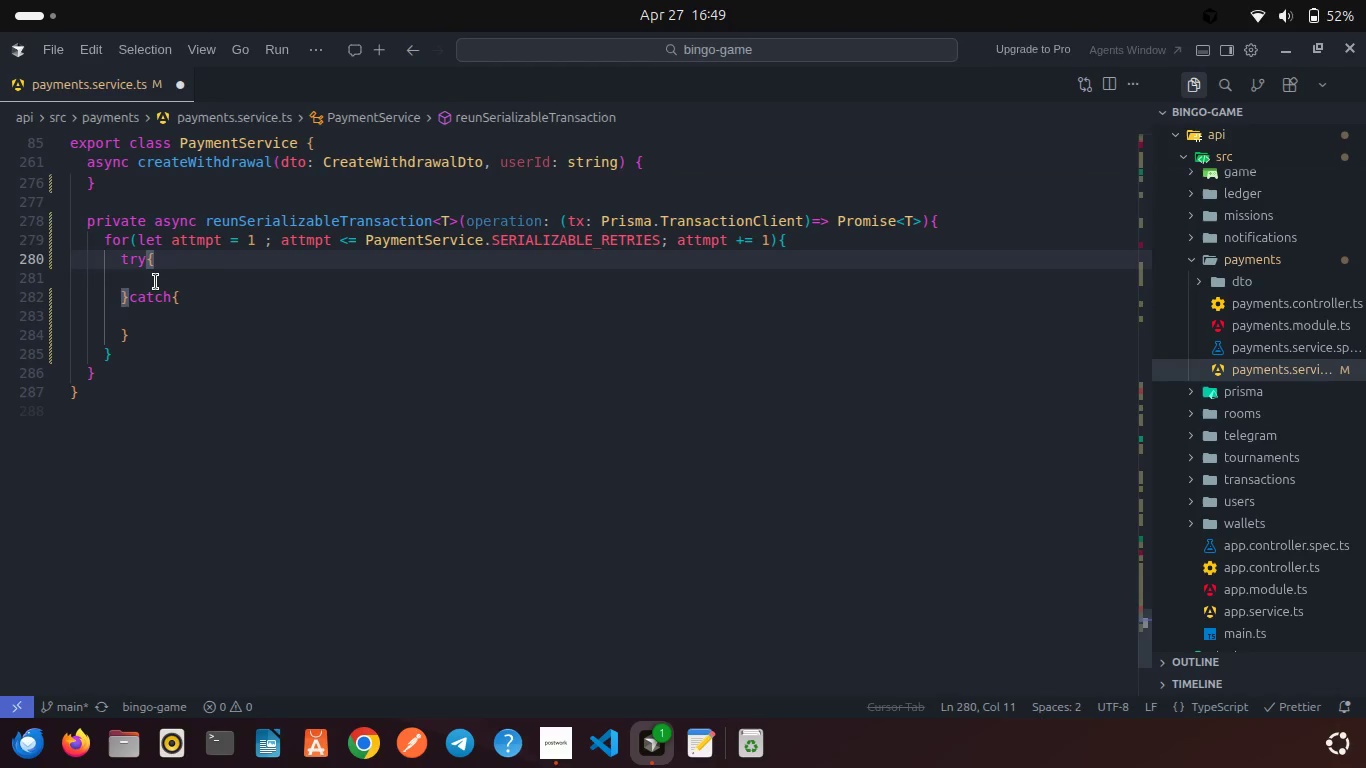 
left_click([156, 282])
 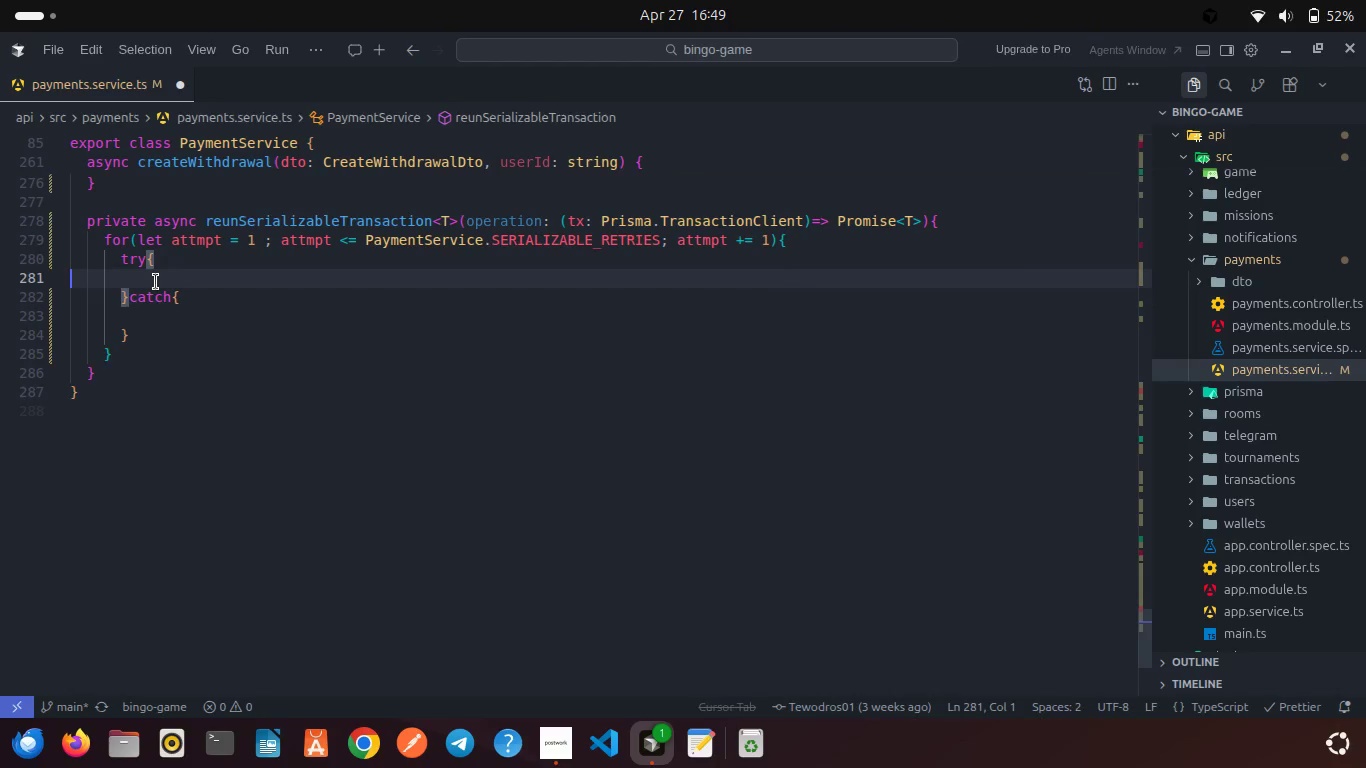 
key(Backspace)
 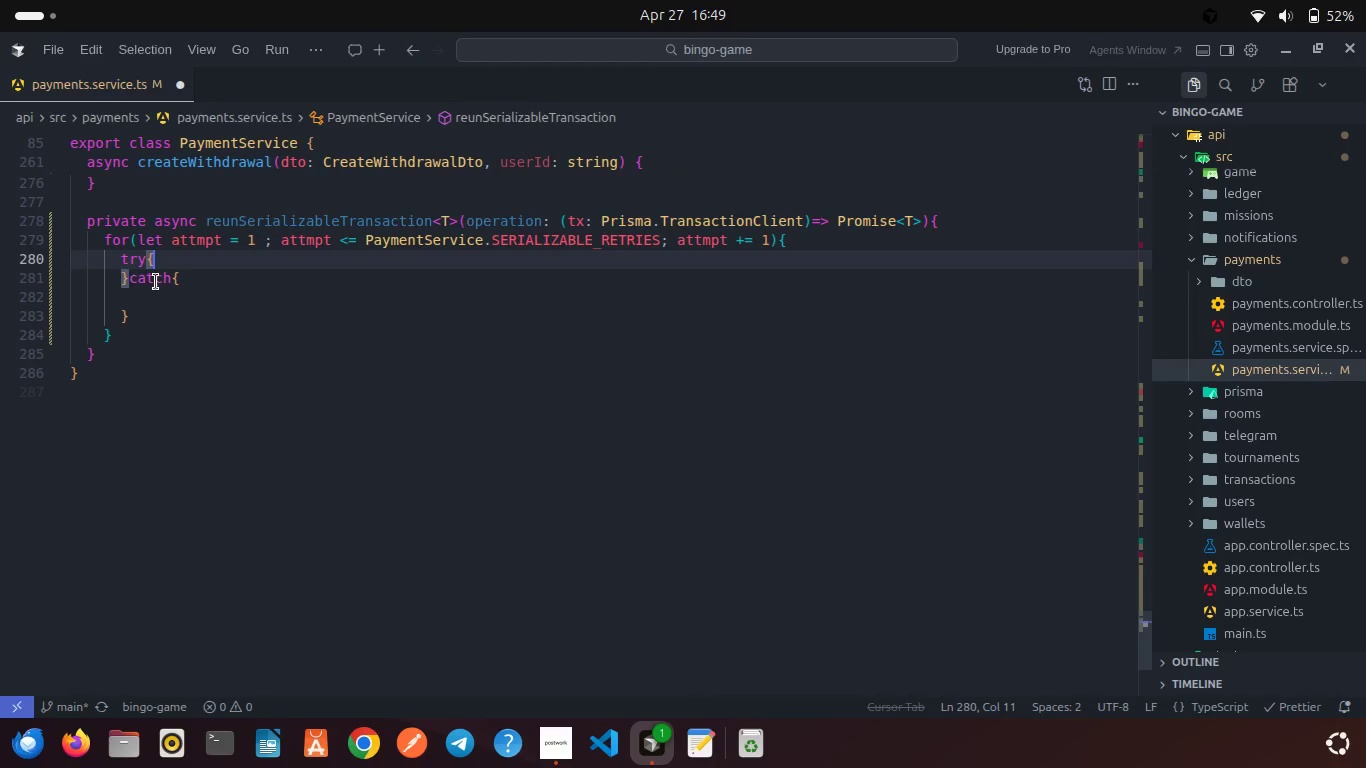 
key(Enter)
 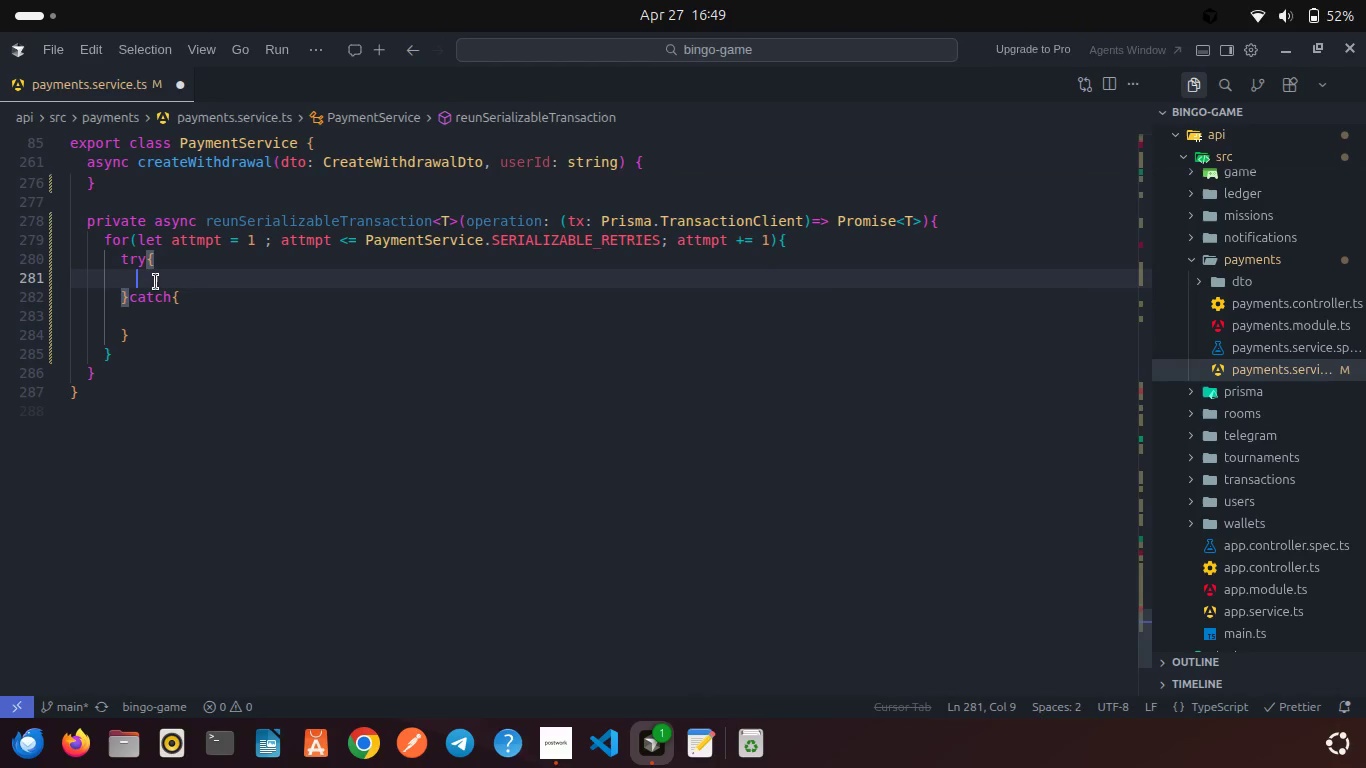 
type(retur)
 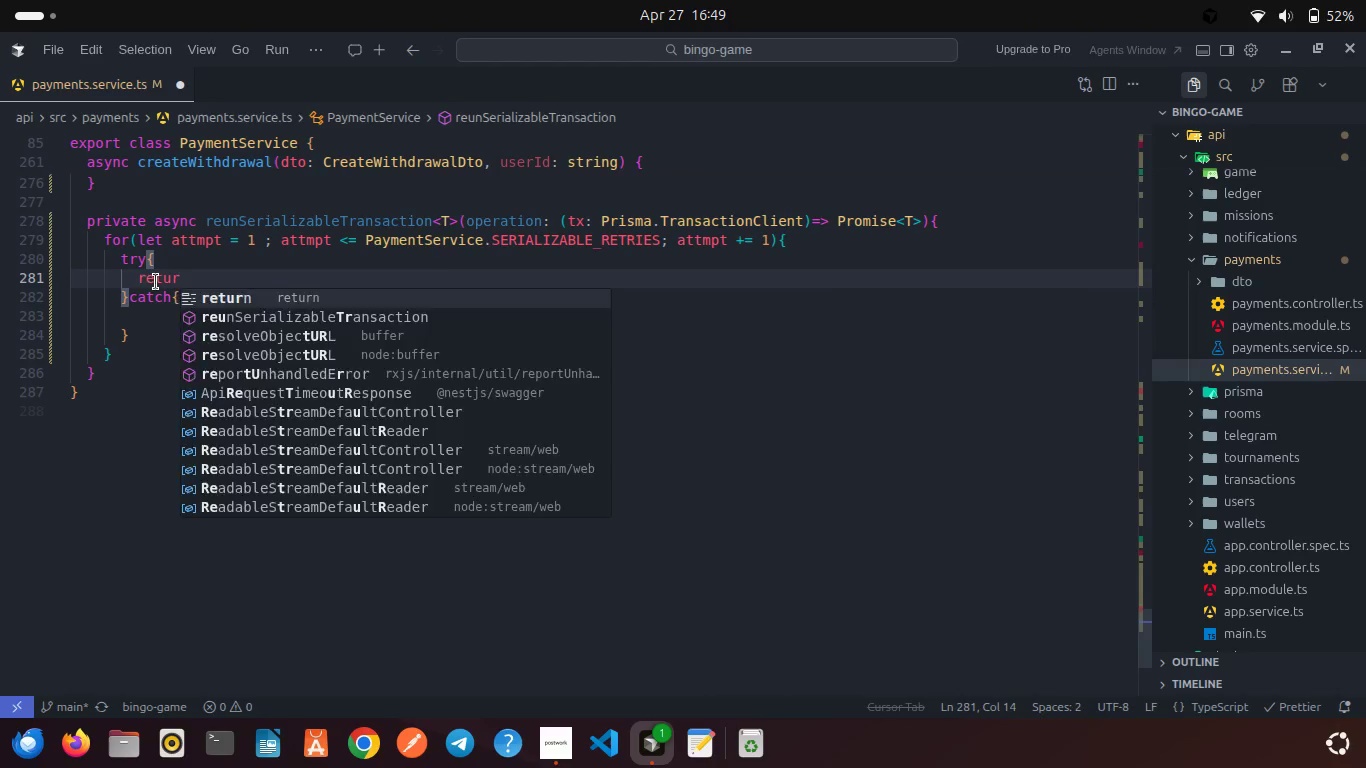 
key(Enter)
 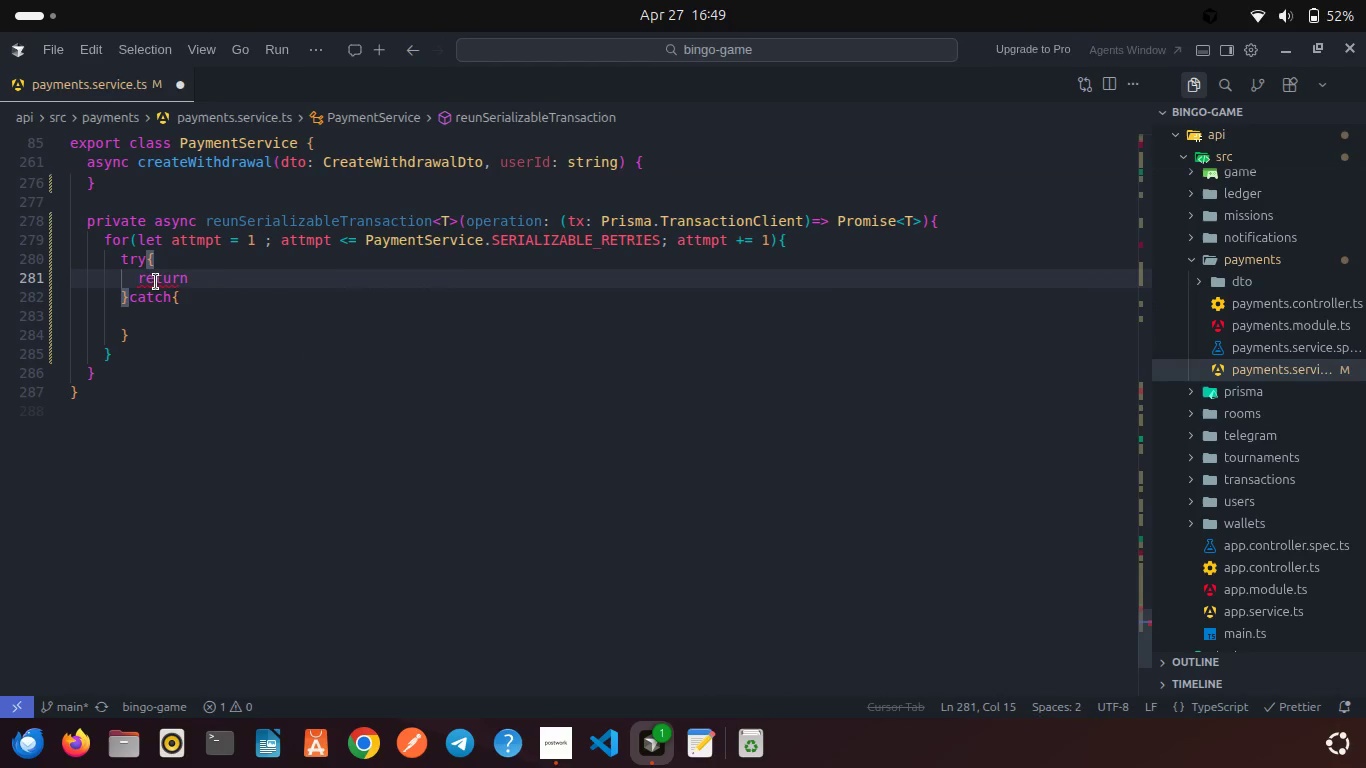 
type( this.pr)
 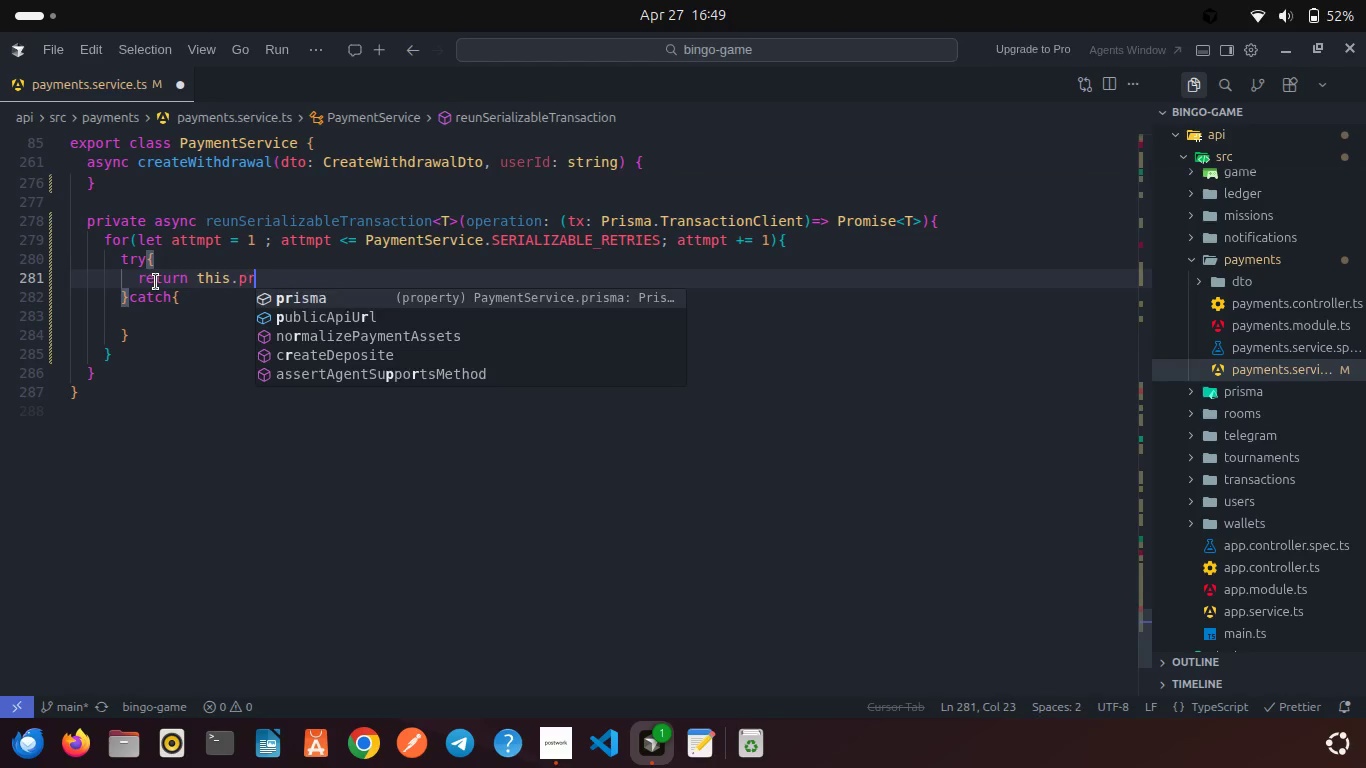 
key(Enter)
 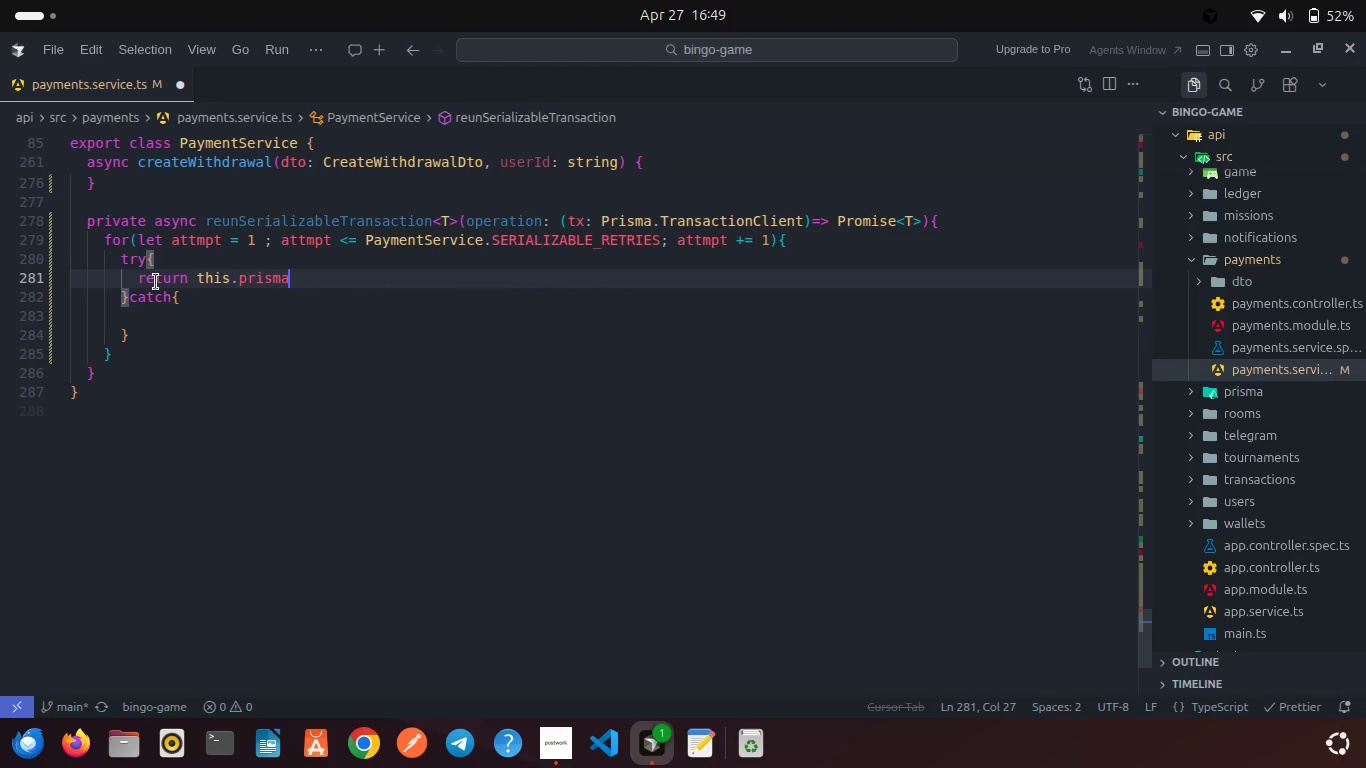 
key(Period)
 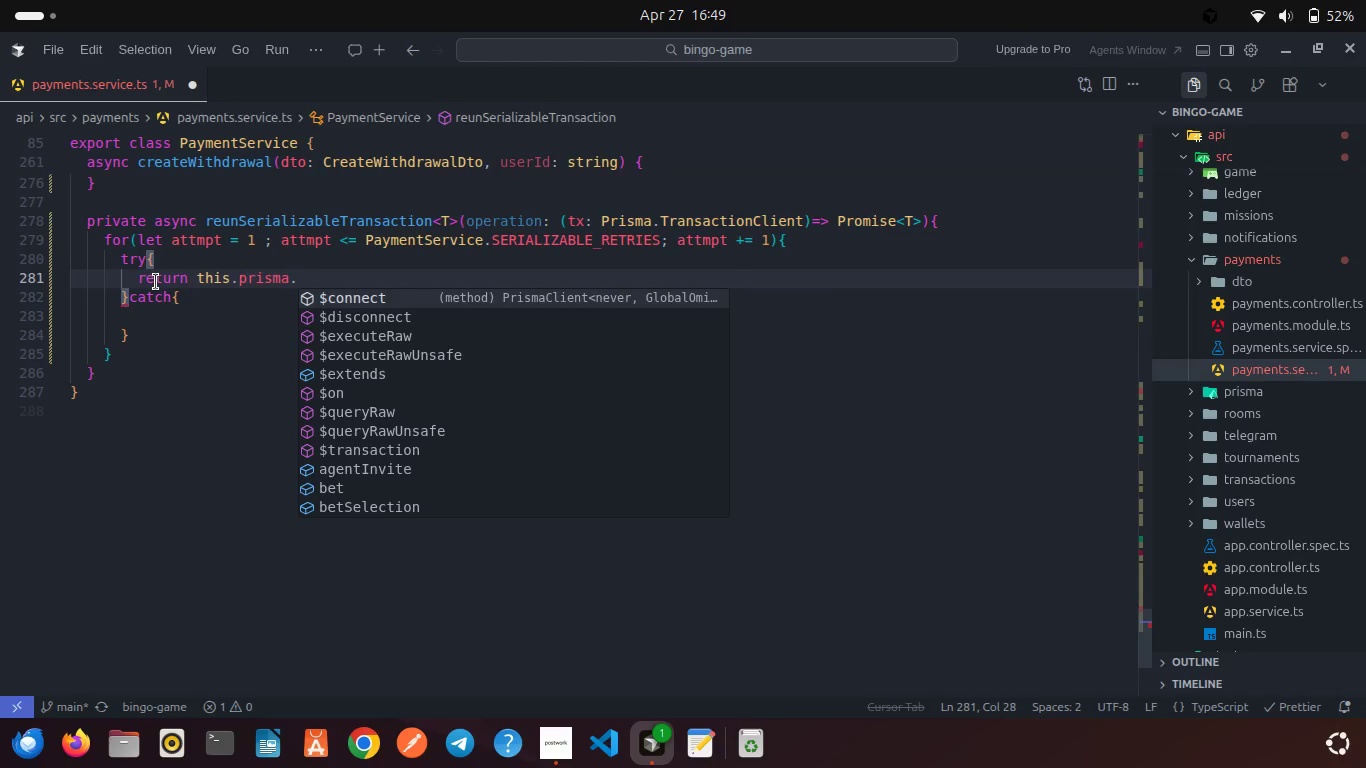 
wait(6.48)
 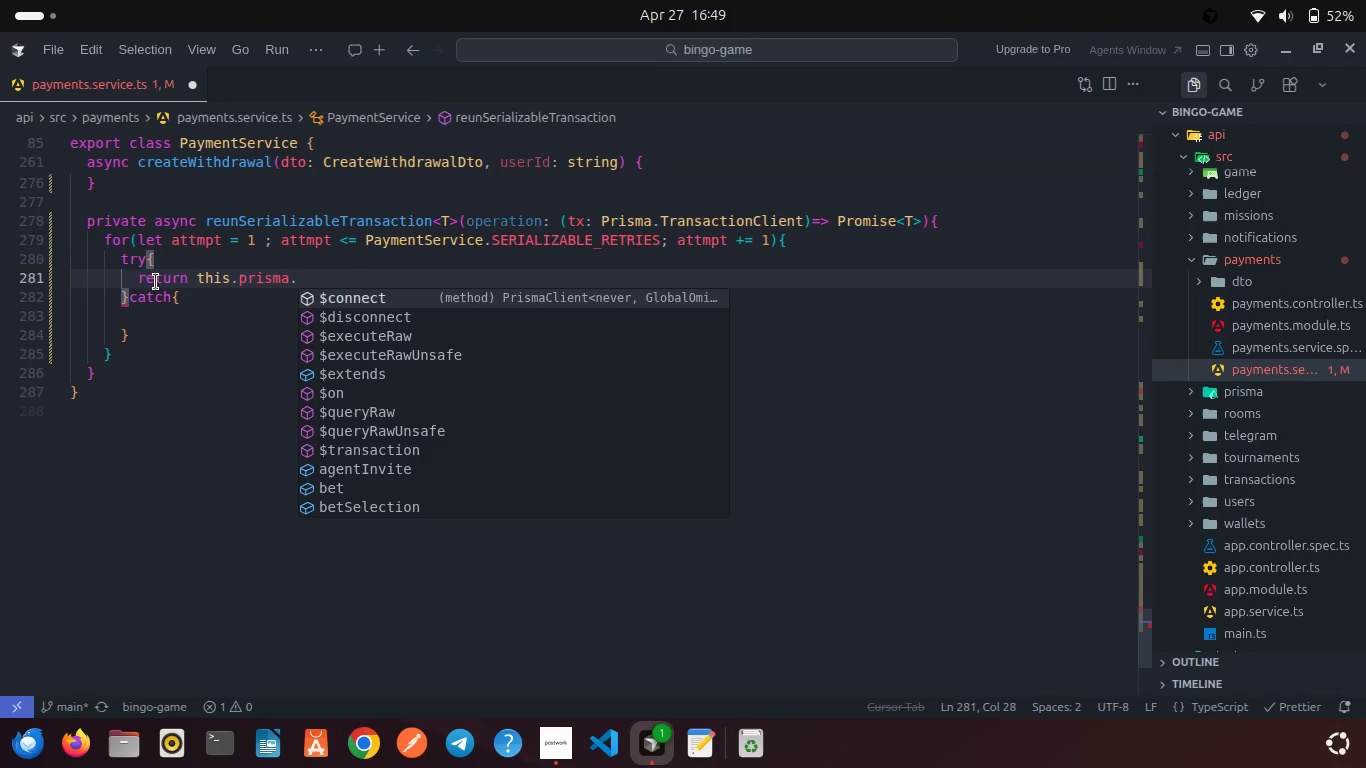 
type($tr)
 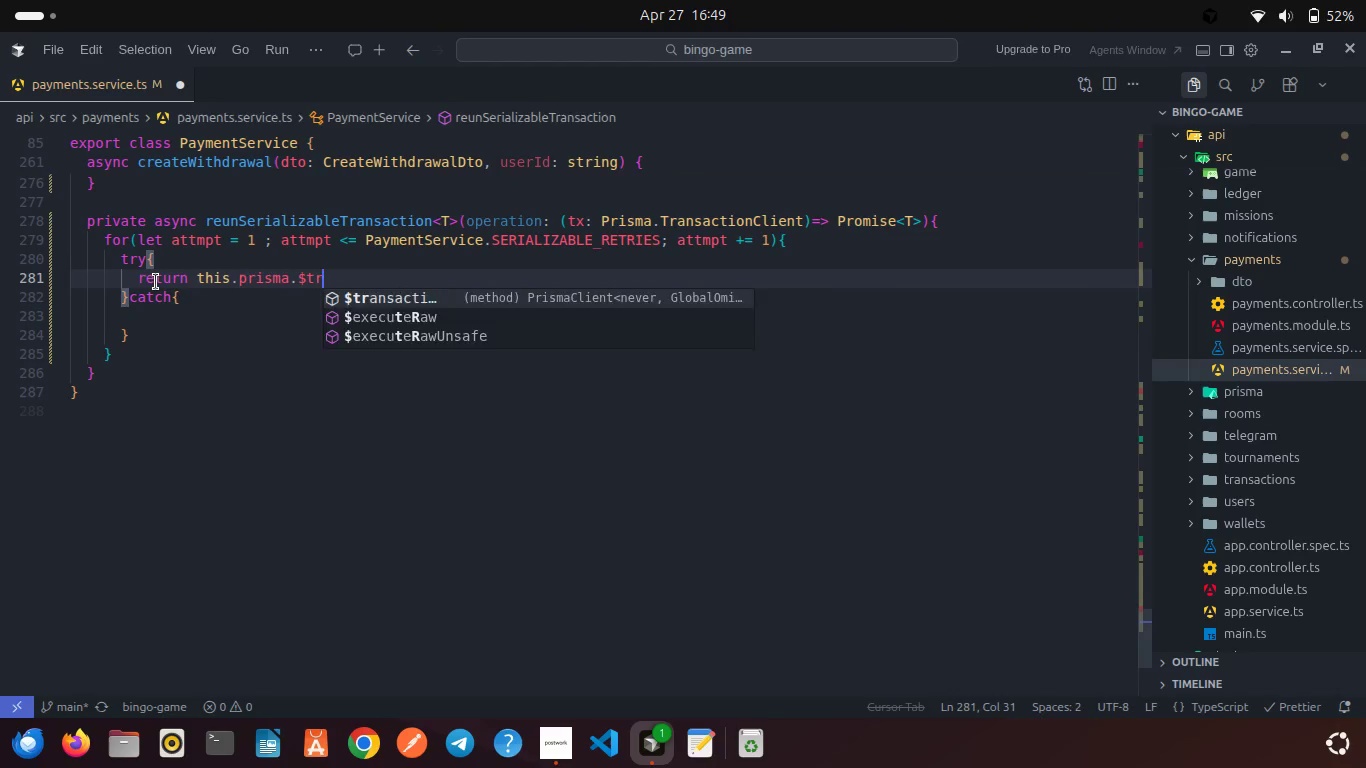 
key(Enter)
 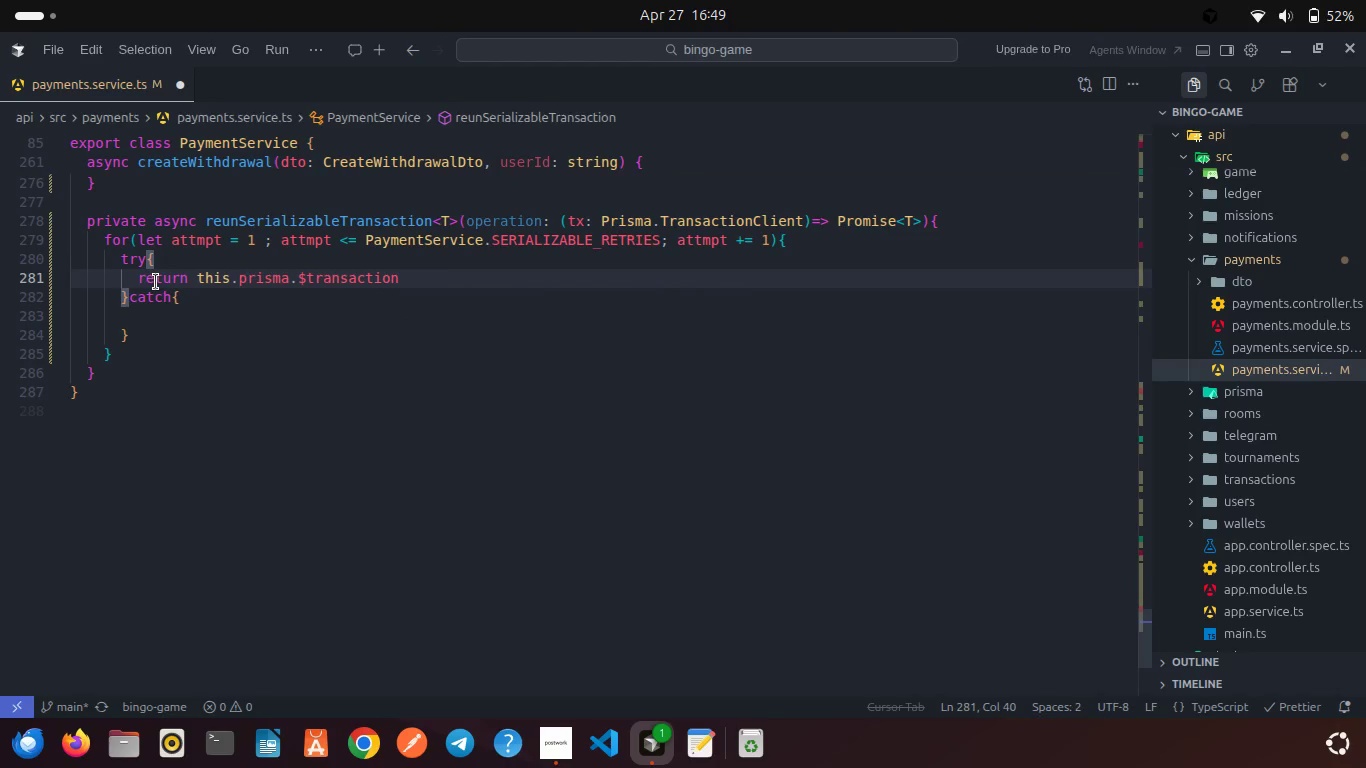 
type((oper)
 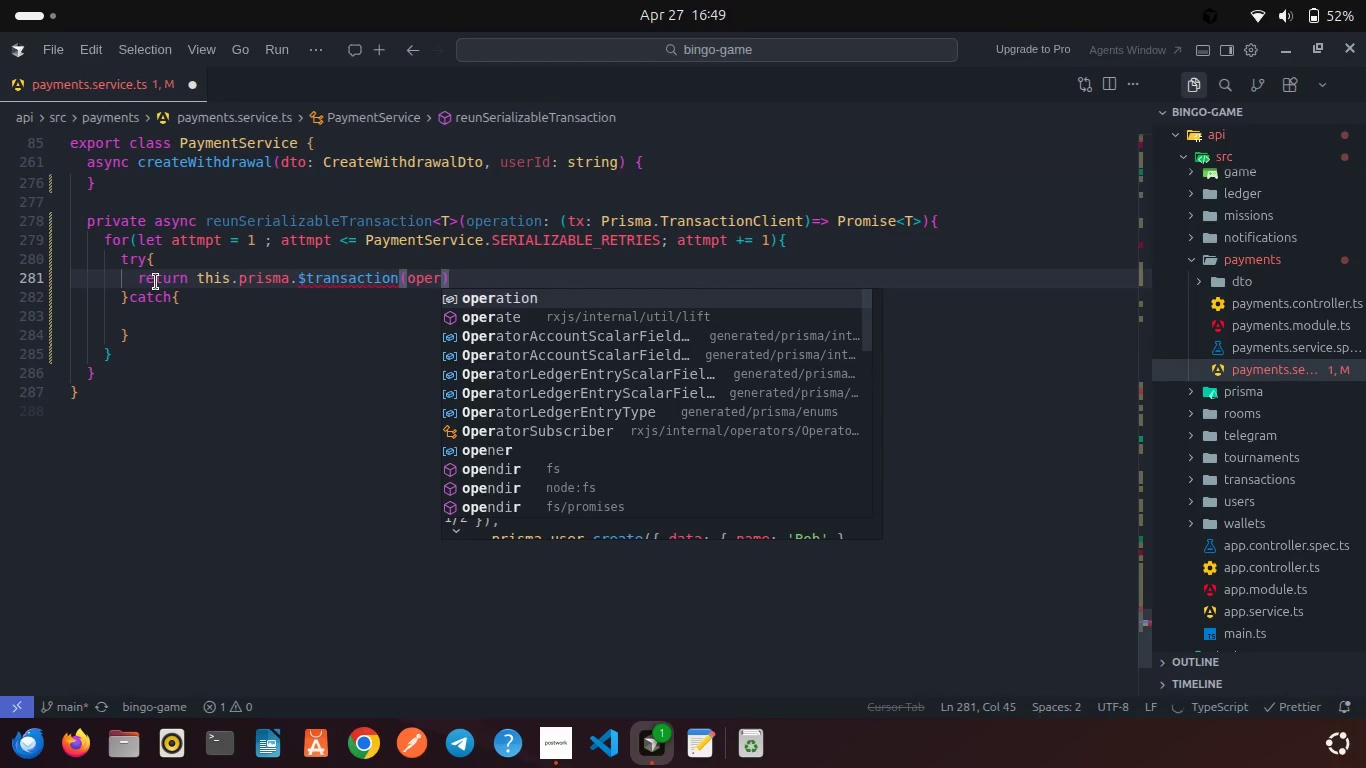 
key(Enter)
 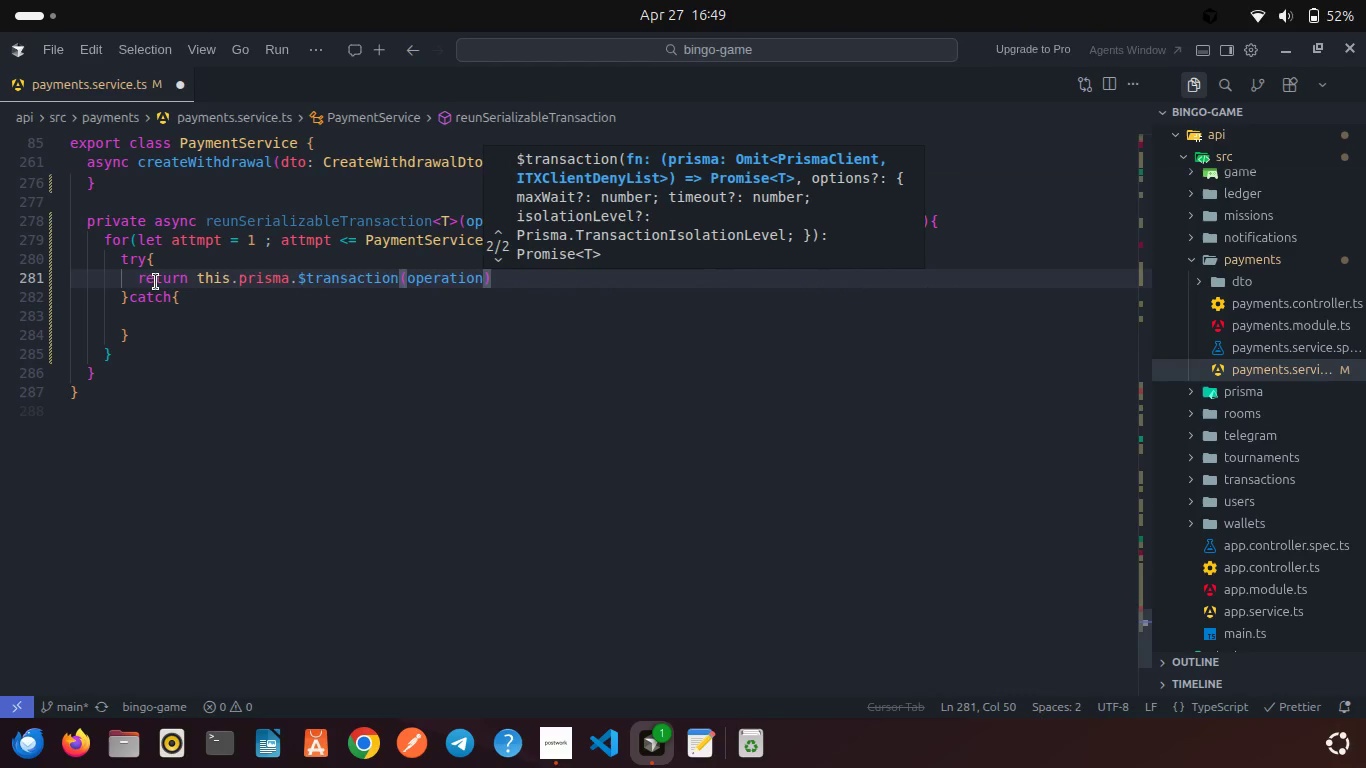 
key(Comma)
 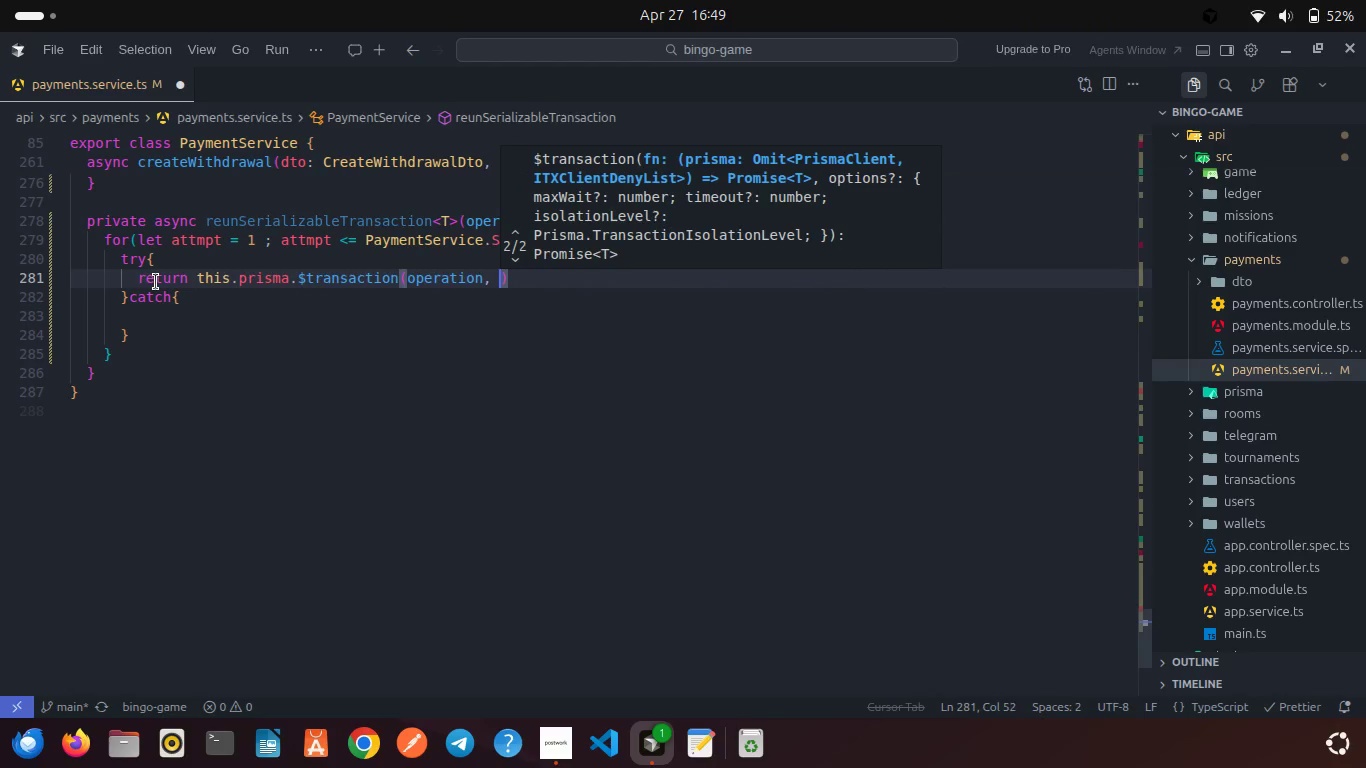 
key(Space)
 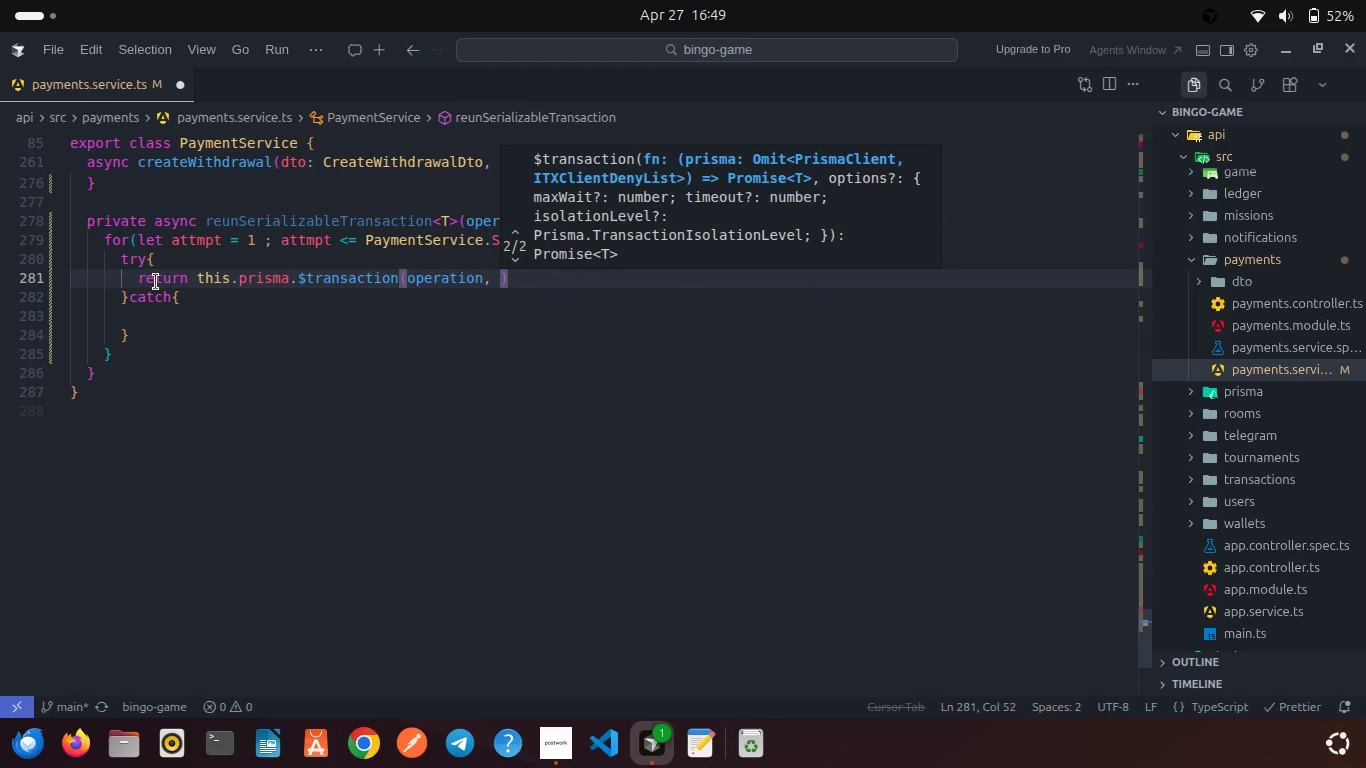 
key(Shift+ShiftRight)
 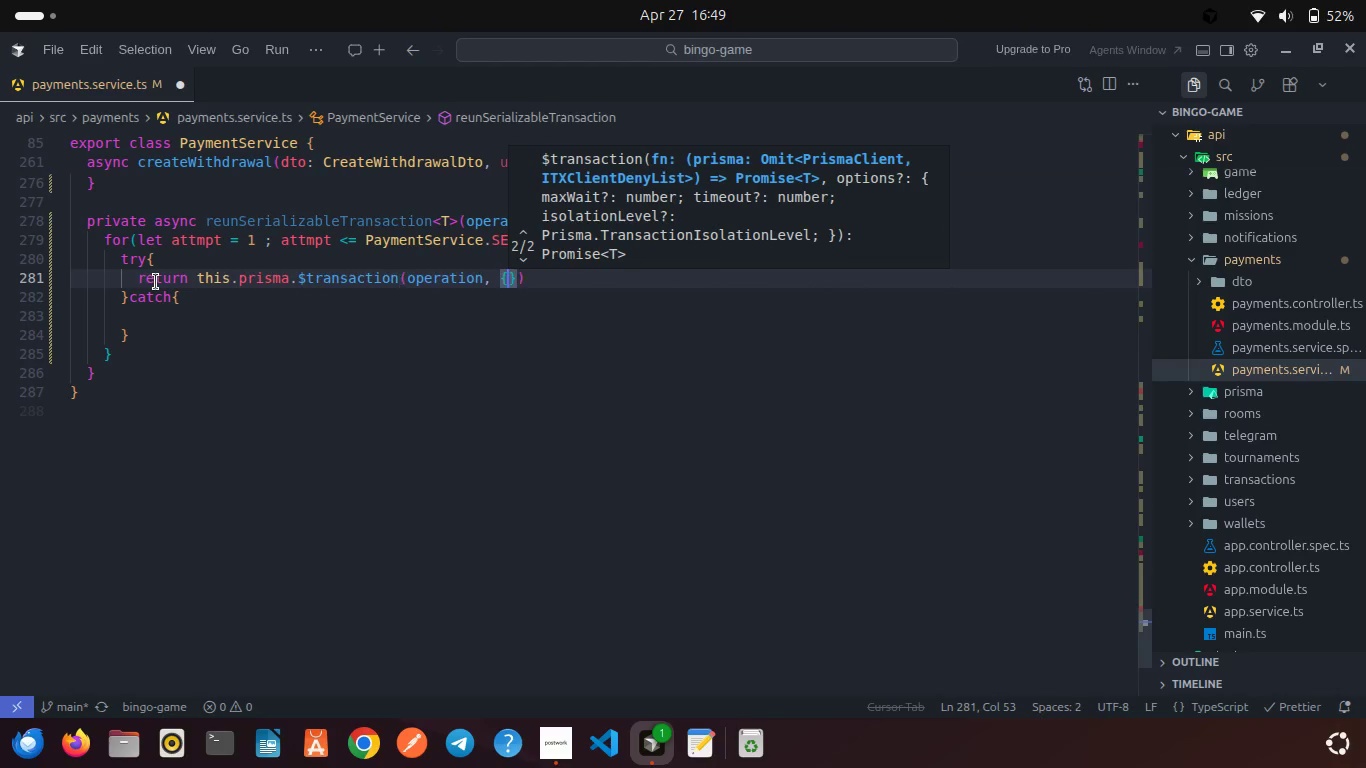 
key(Shift+BracketLeft)
 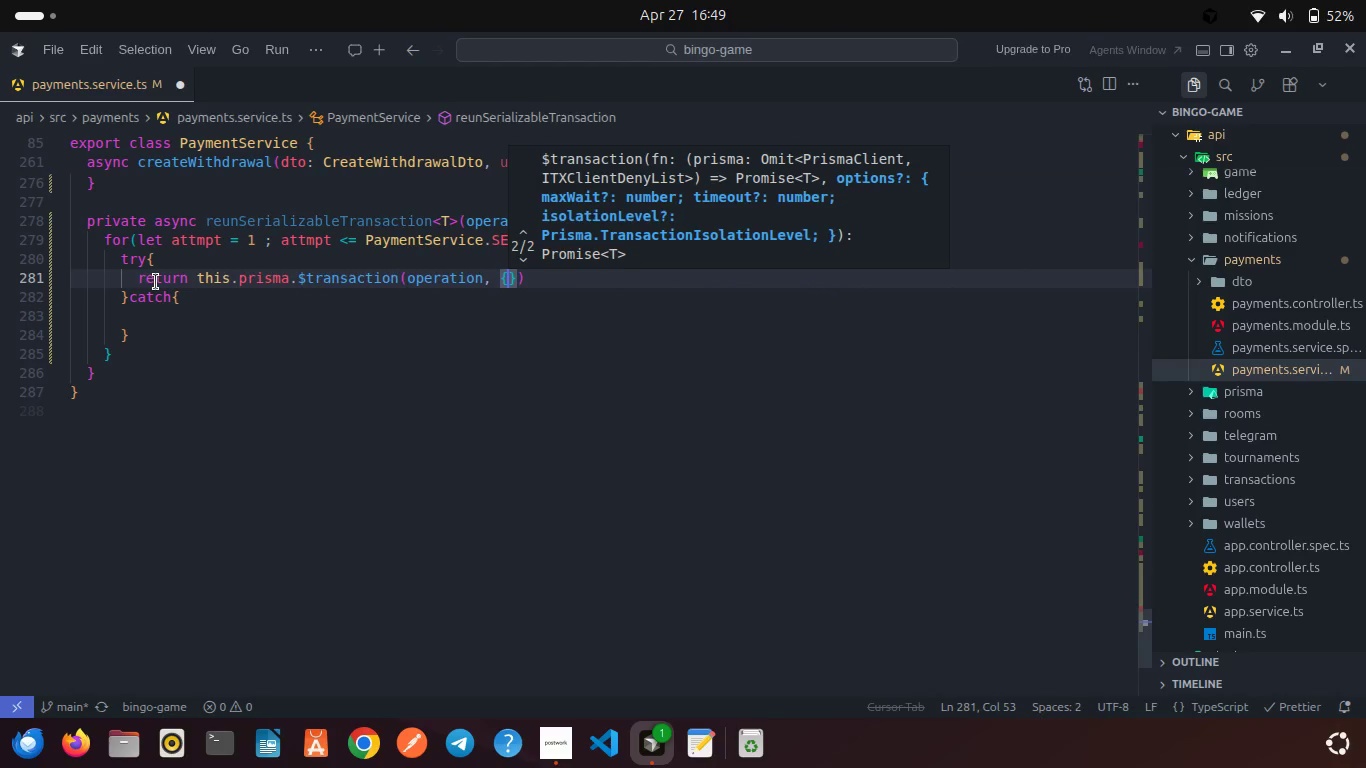 
key(Enter)
 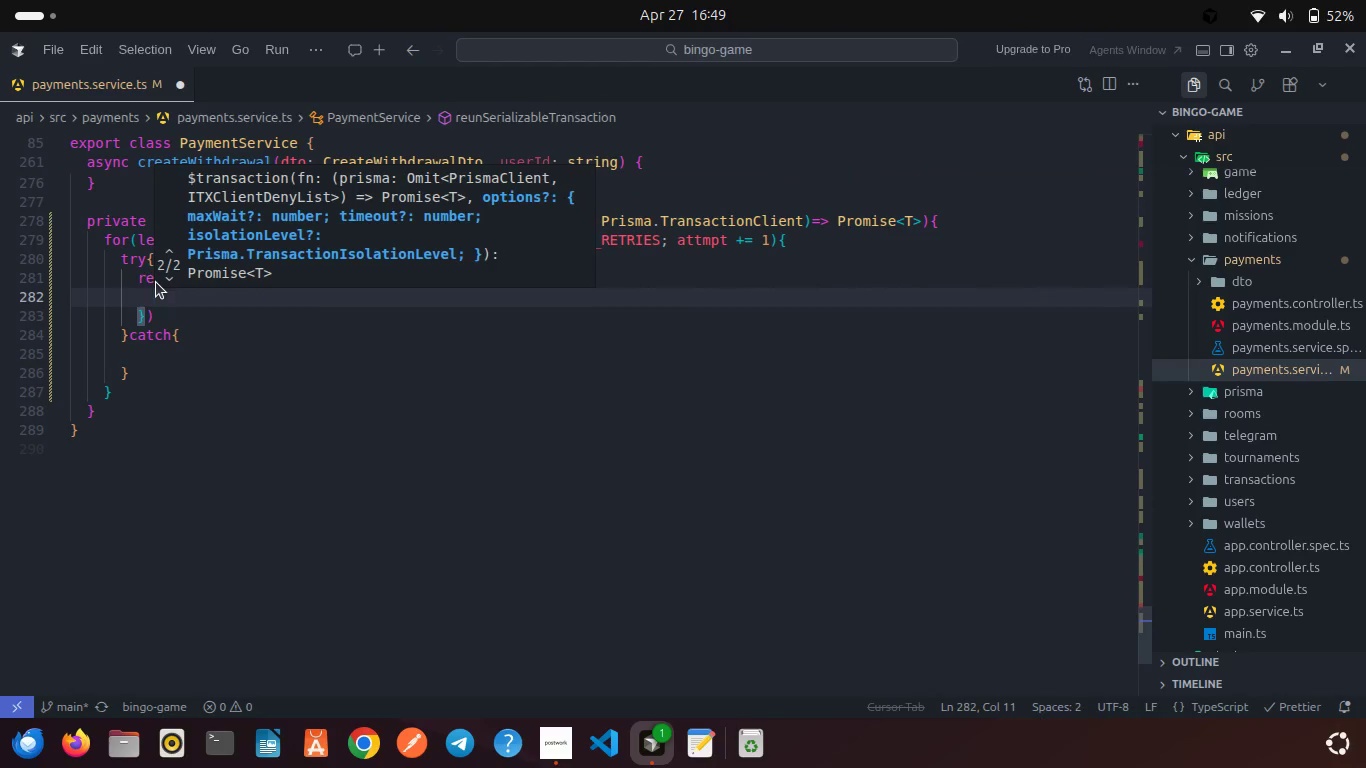 
type(is)
 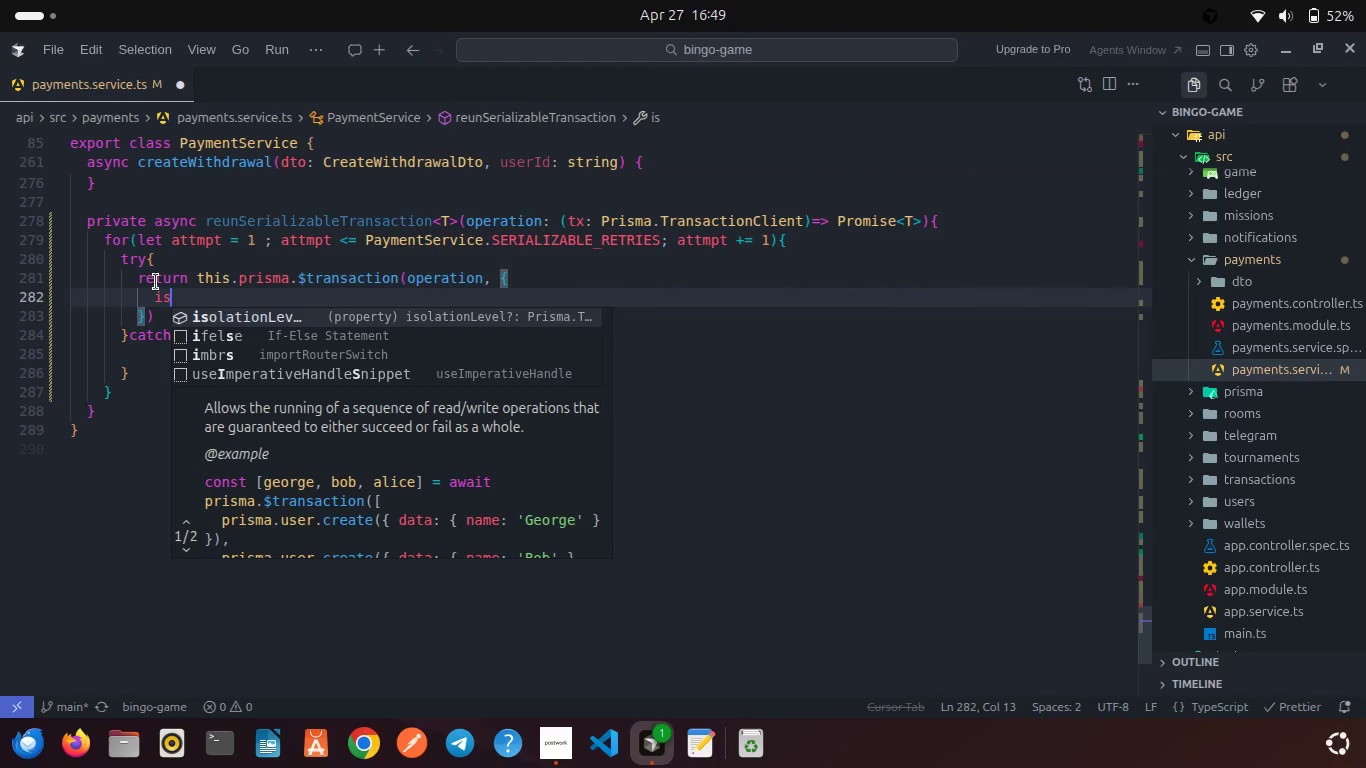 
key(Enter)
 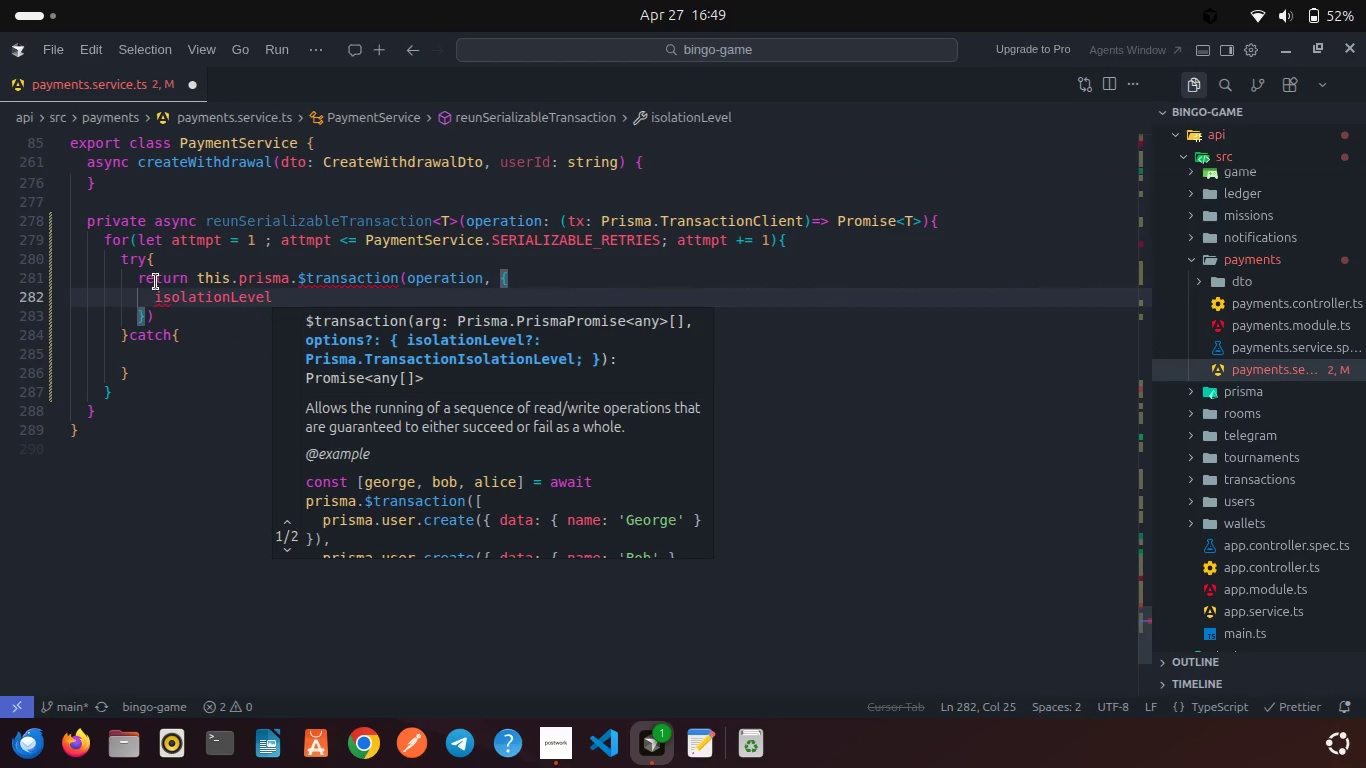 
type(: Prism)
 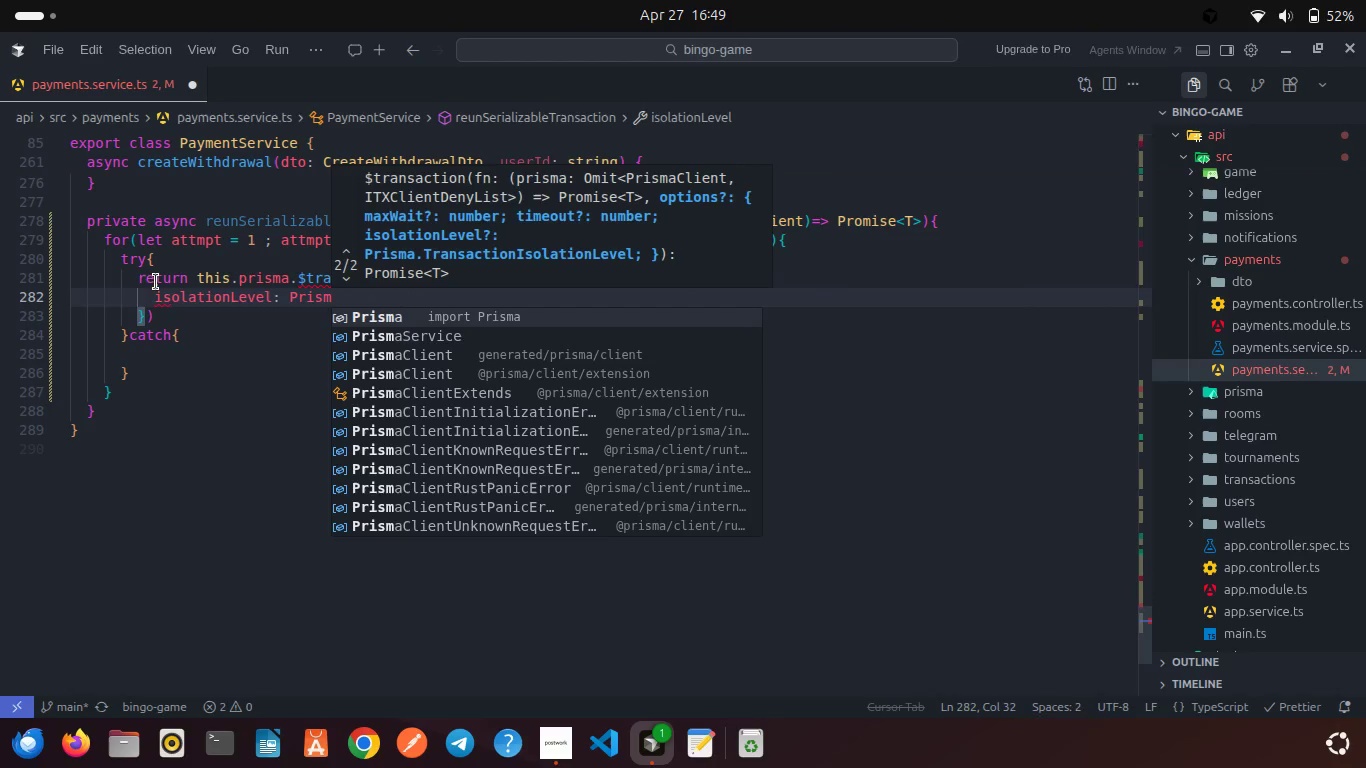 
key(Enter)
 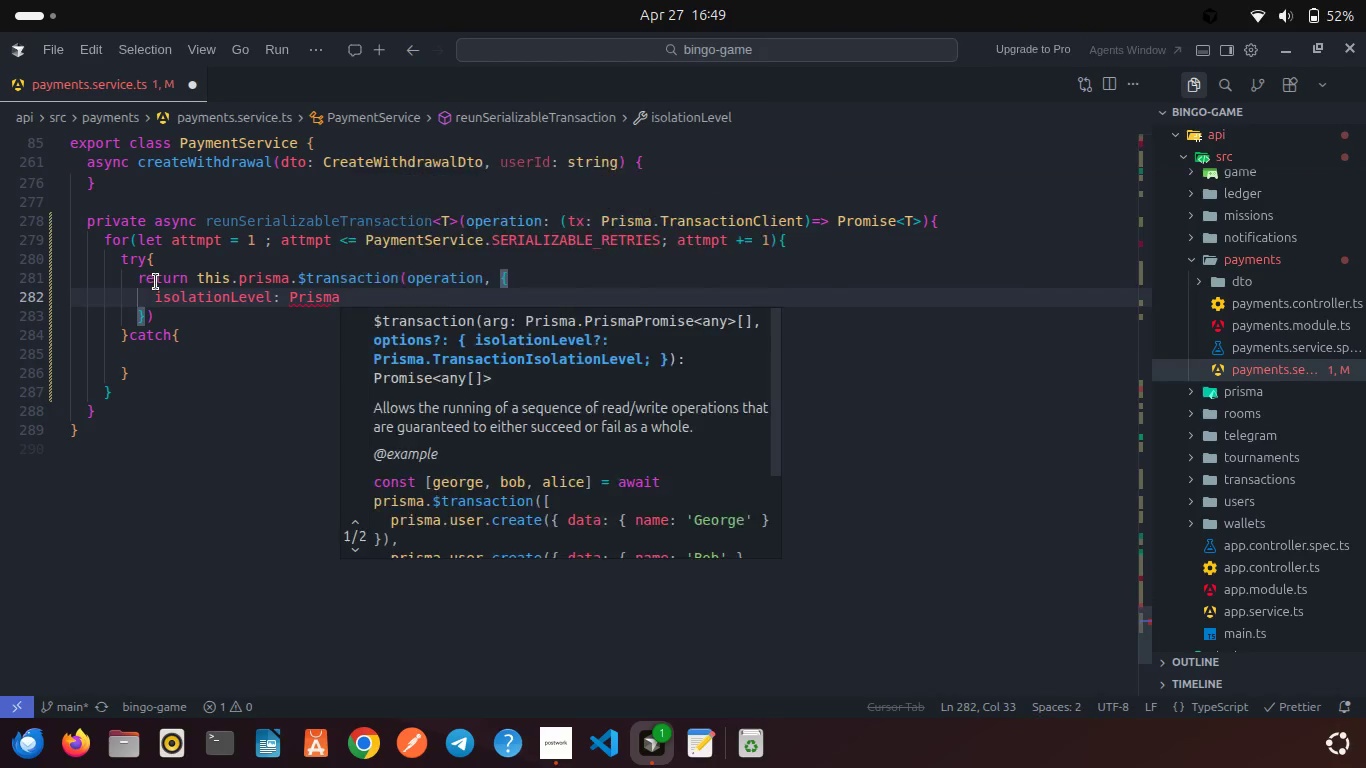 
key(Period)
 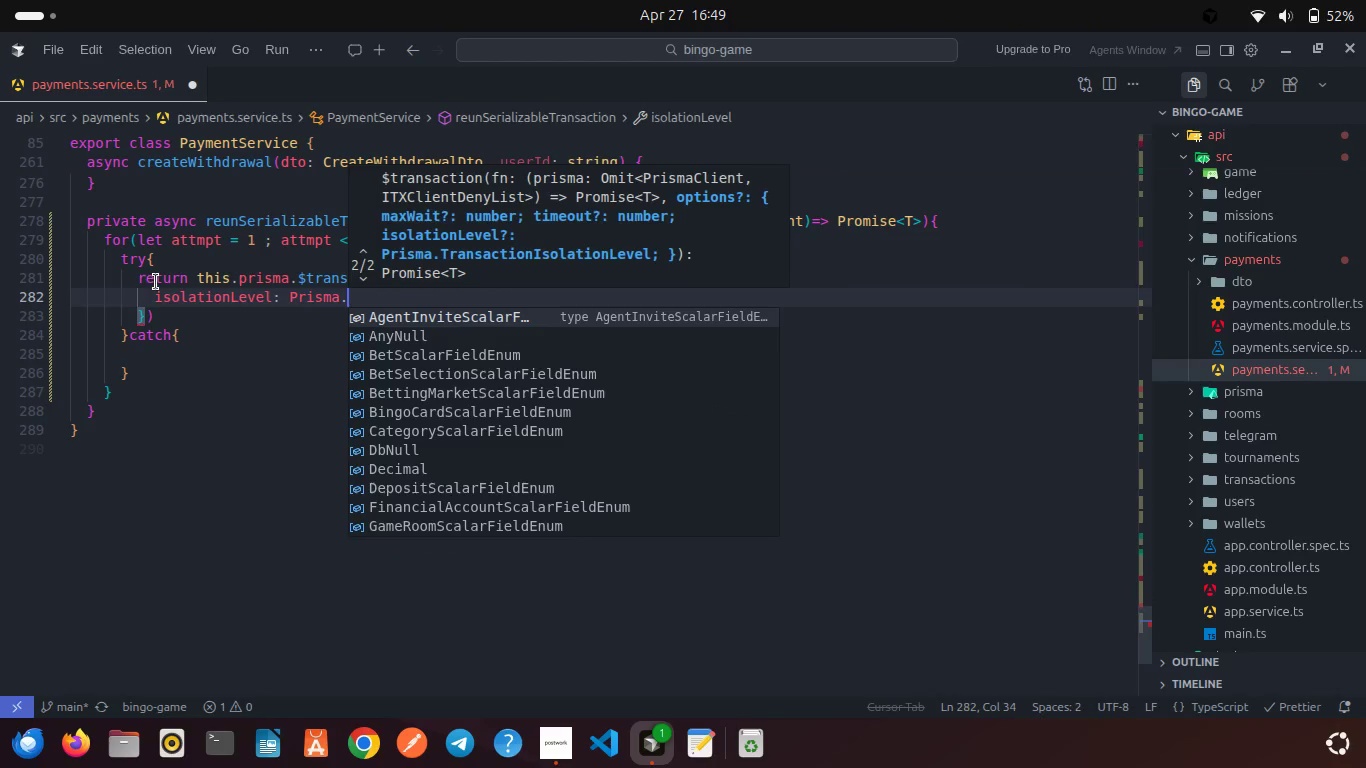 
type(Tr)
 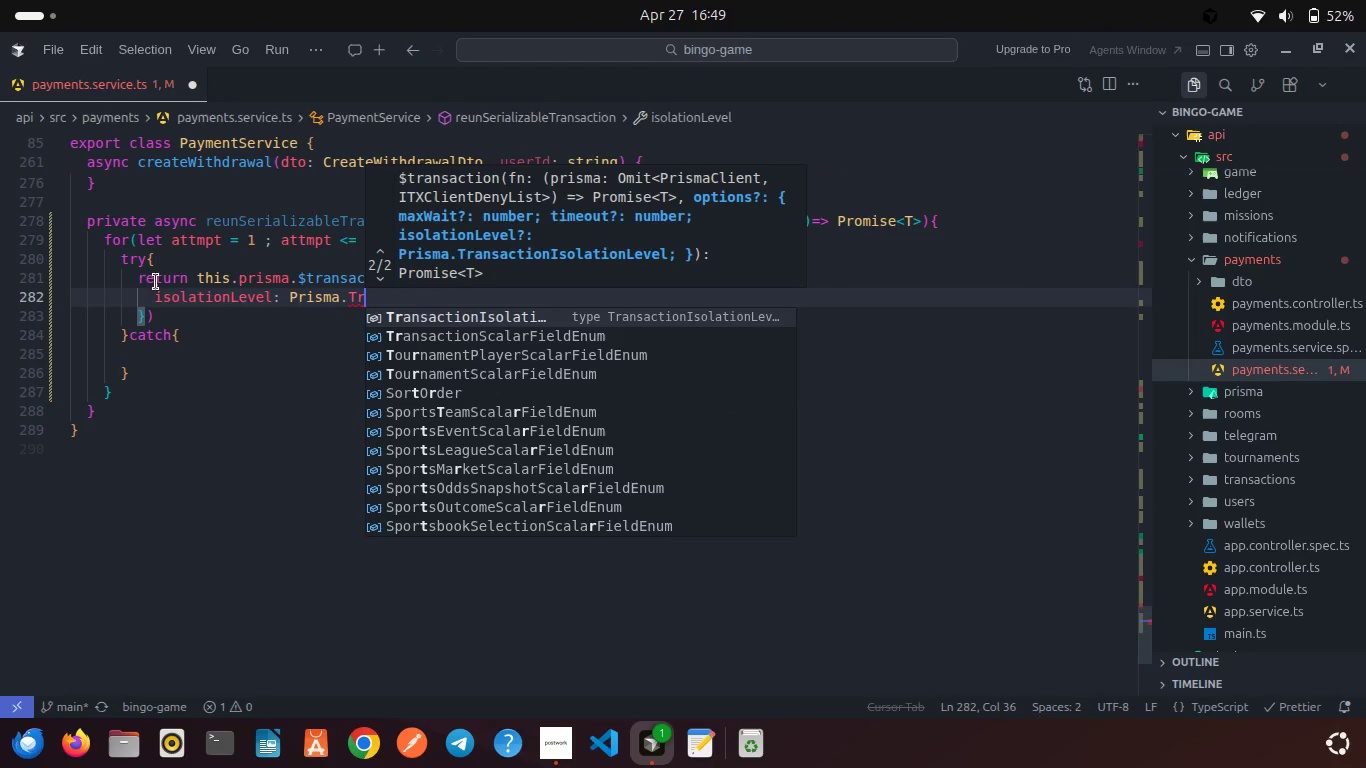 
key(Enter)
 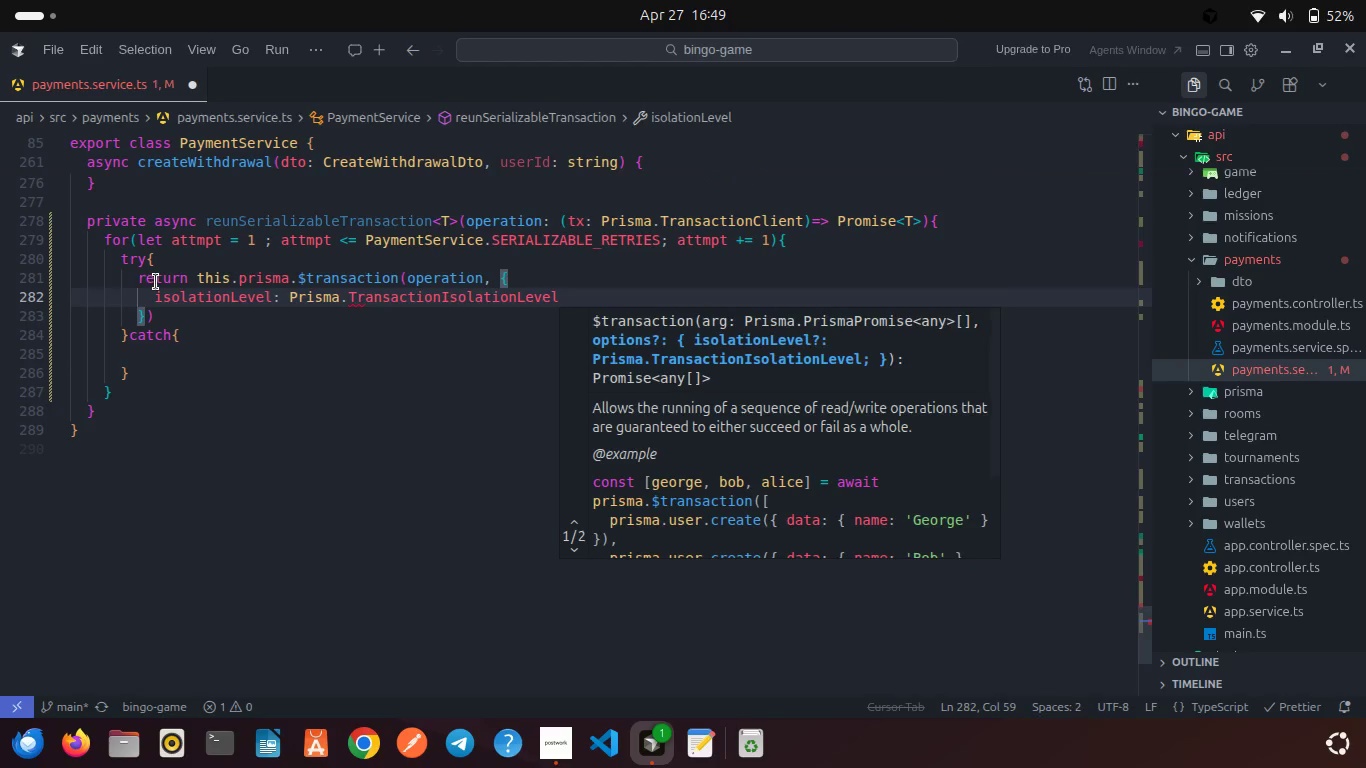 
type(.se)
 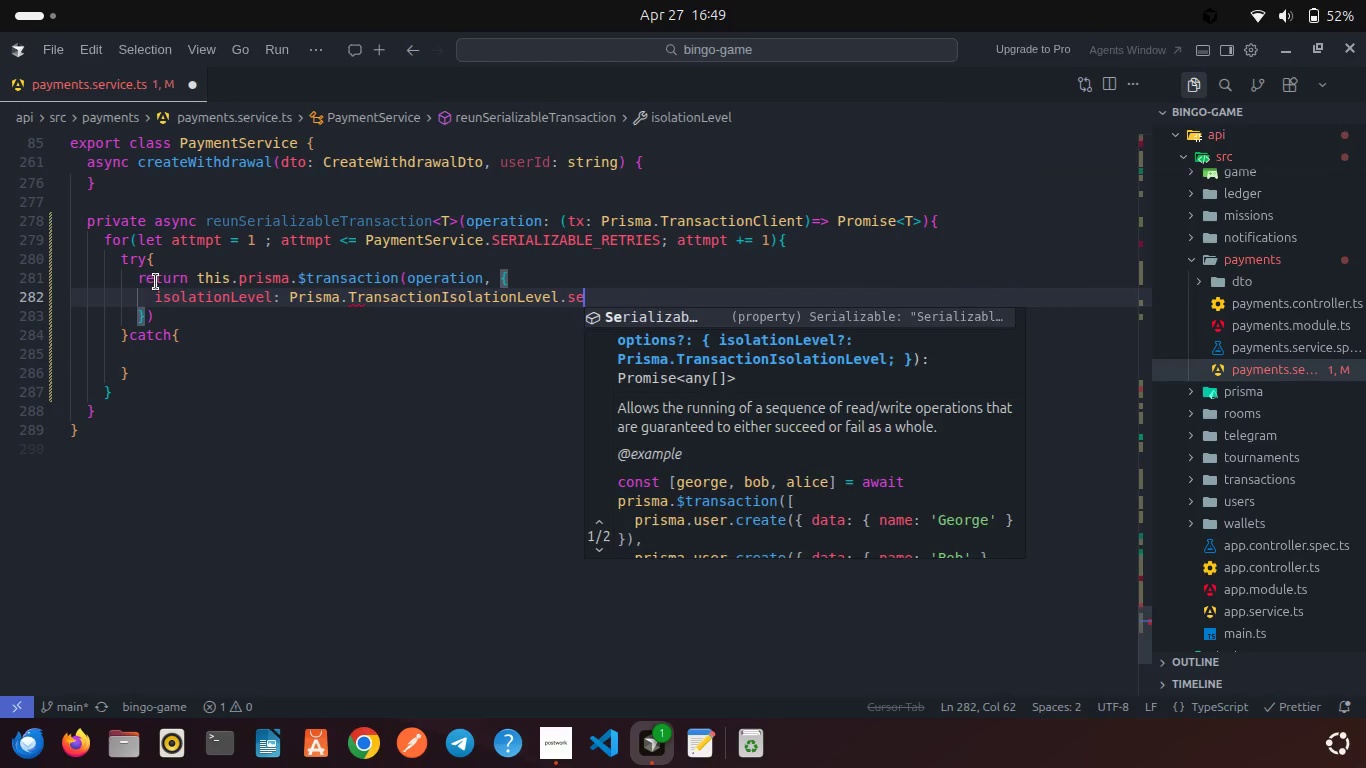 
key(Enter)
 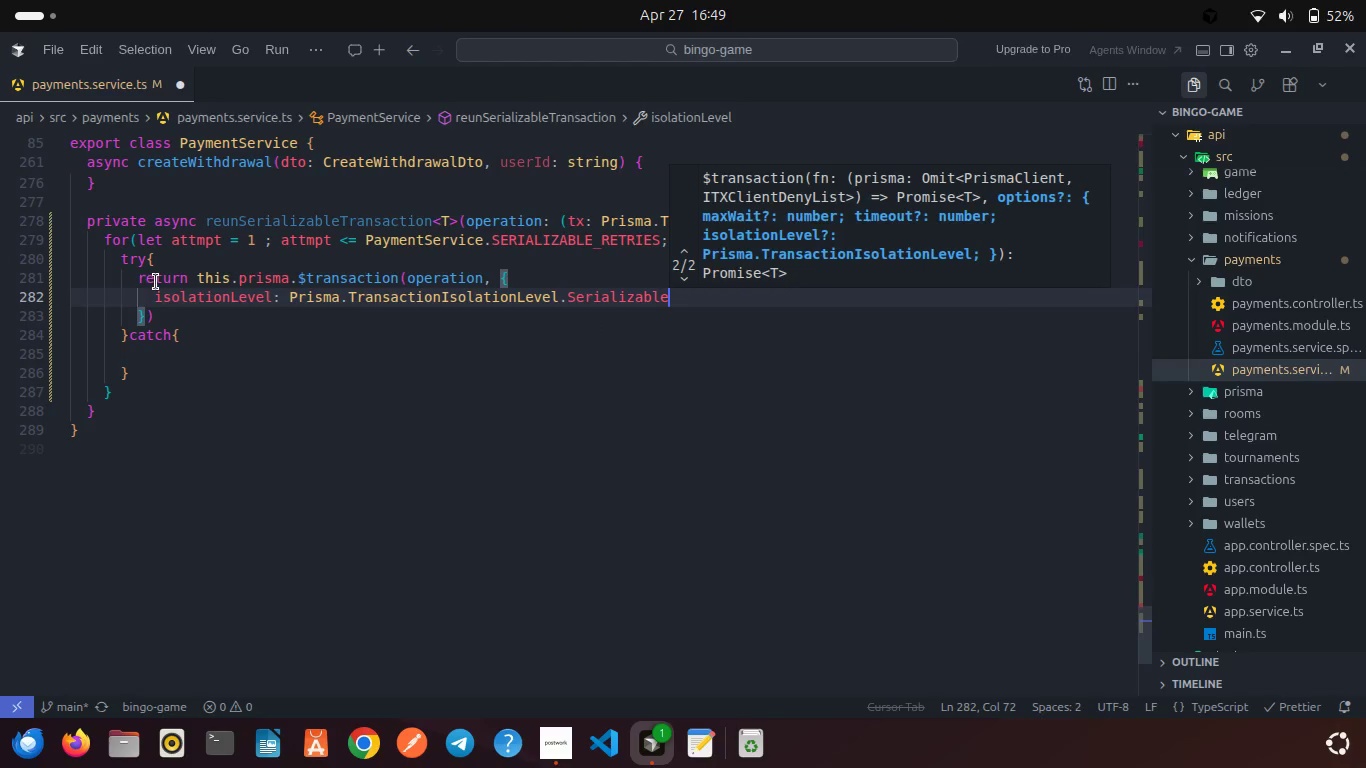 
wait(5.37)
 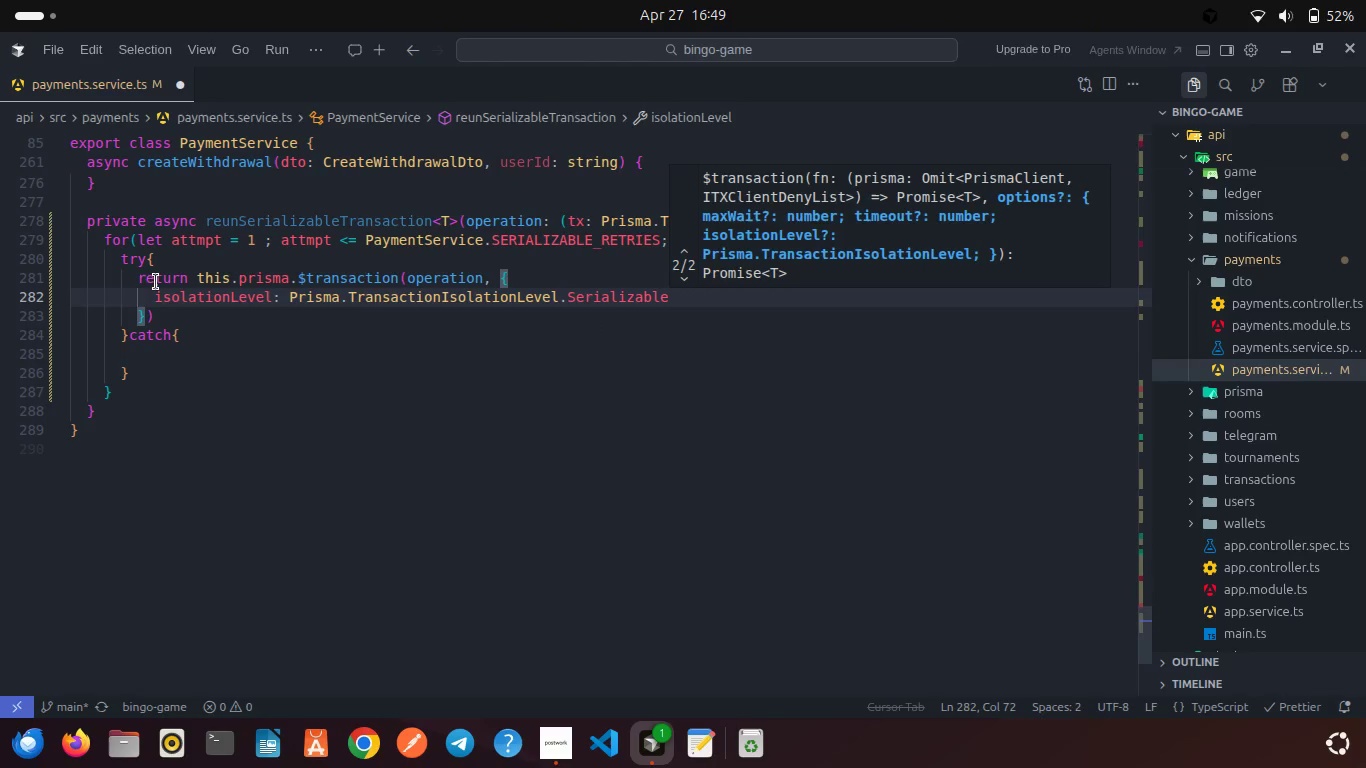 
left_click([194, 310])
 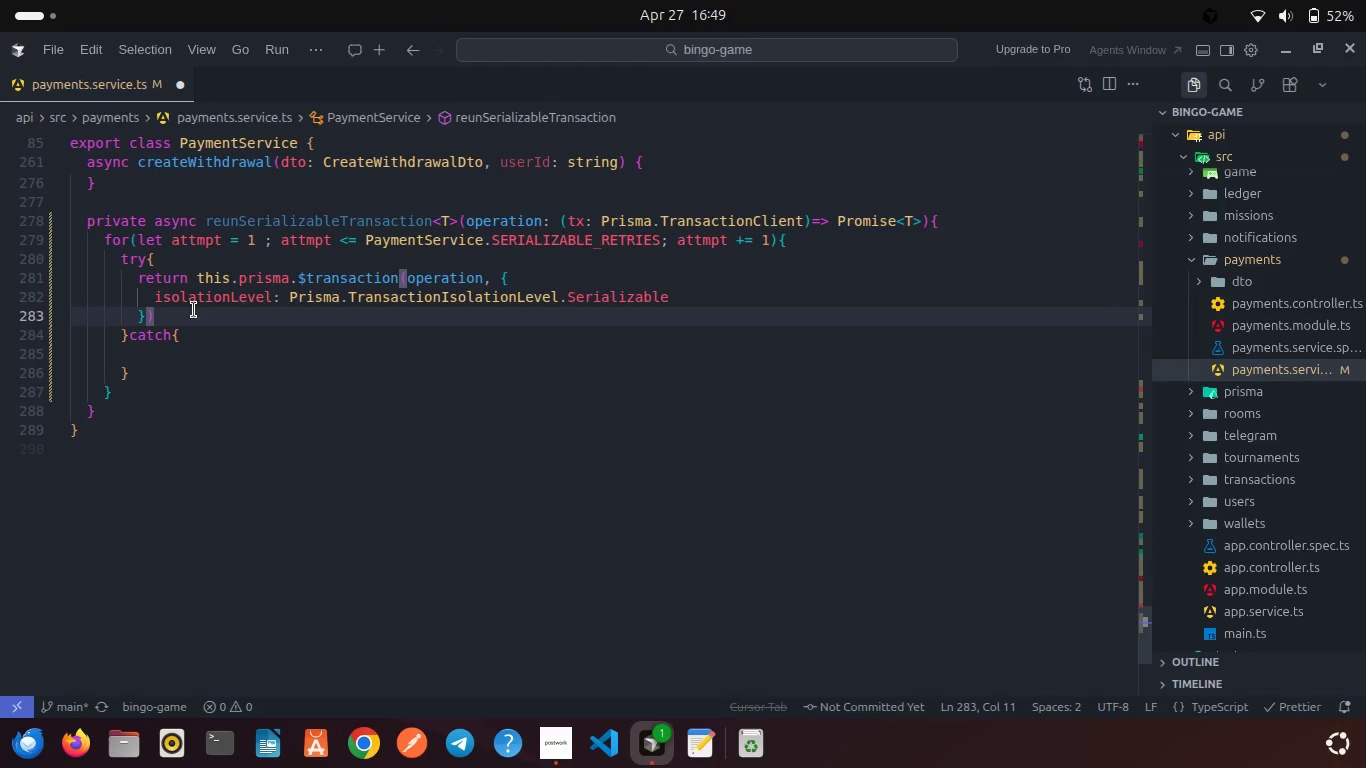 
key(Semicolon)
 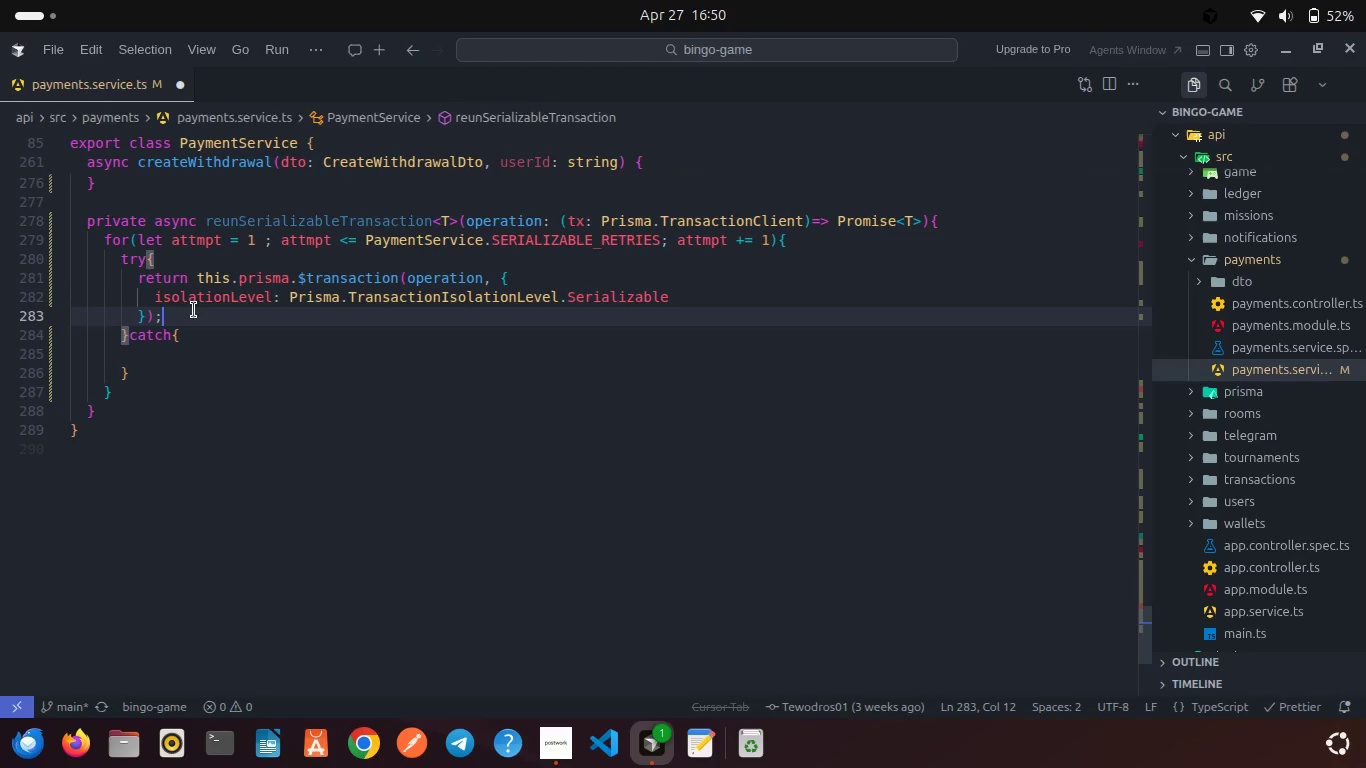 
wait(6.53)
 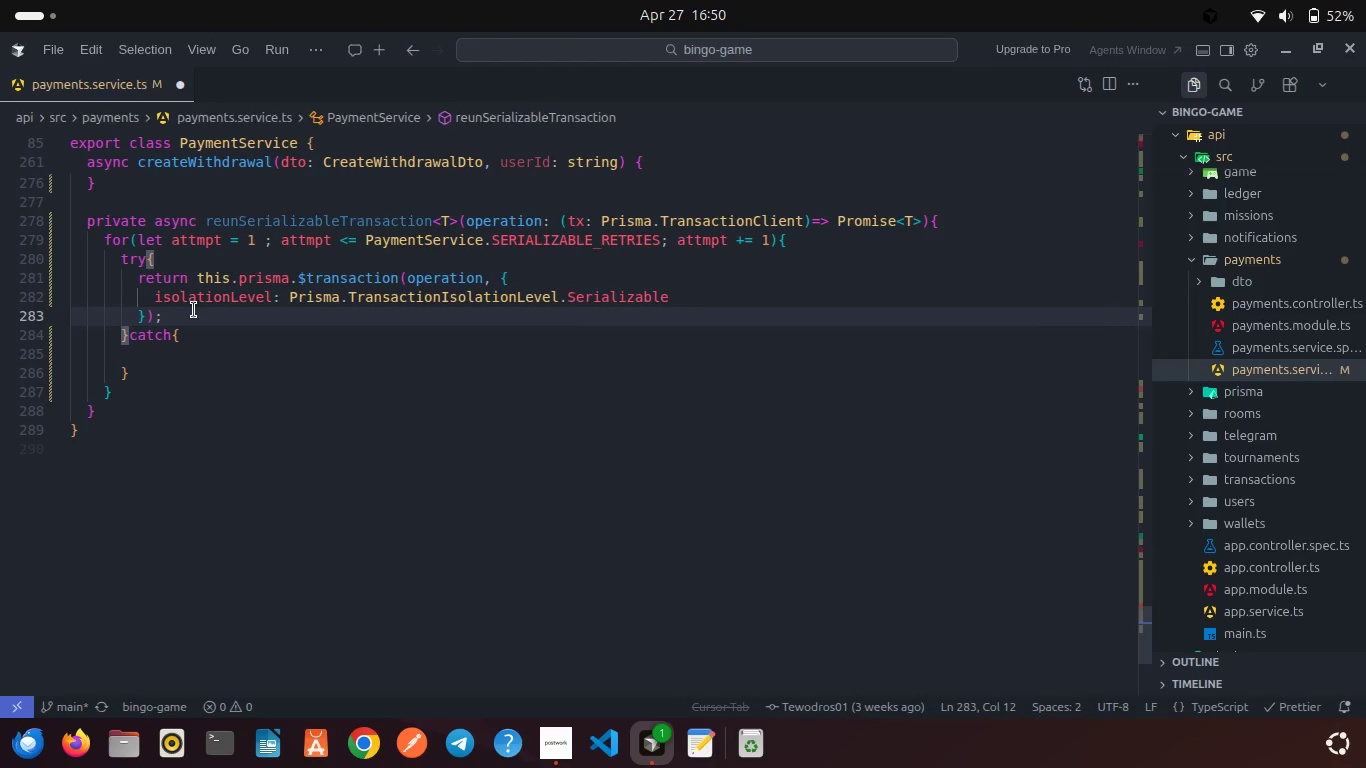 
left_click([169, 338])
 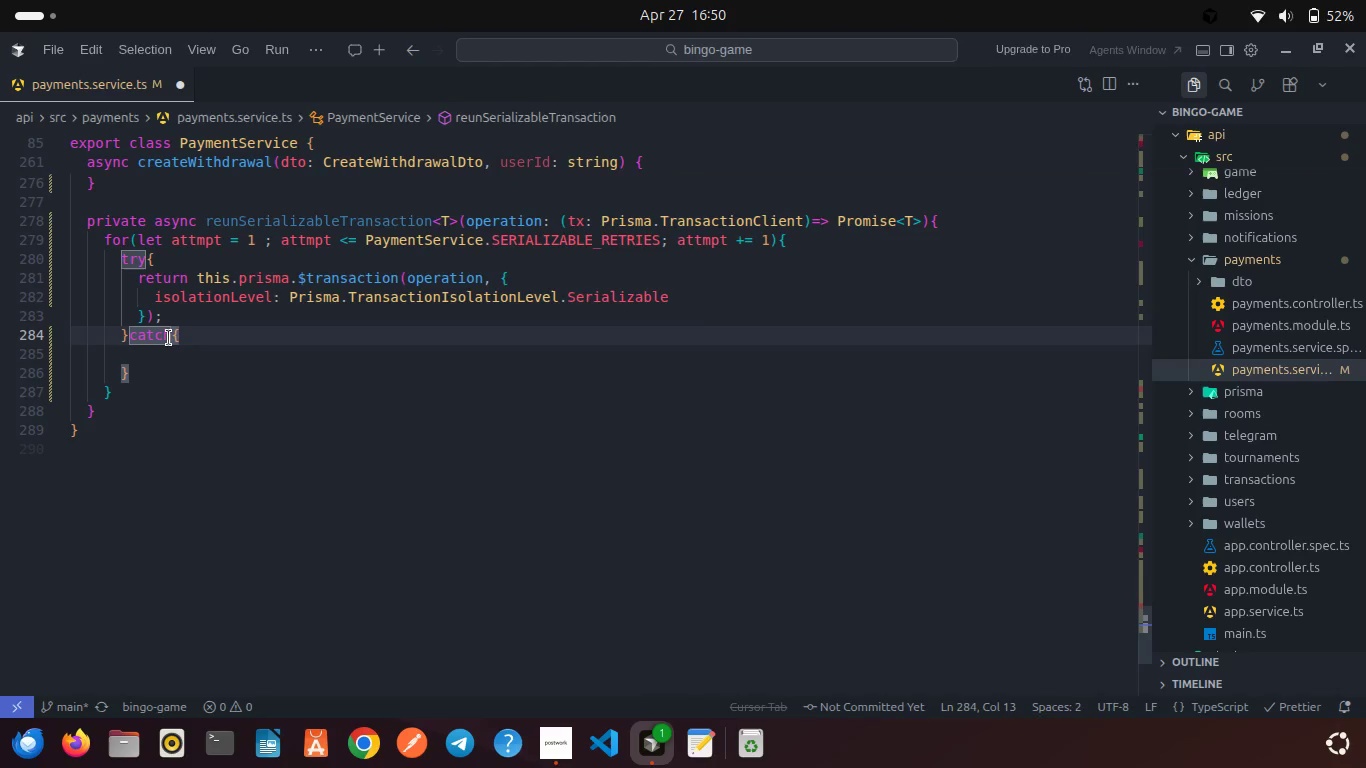 
type(())
 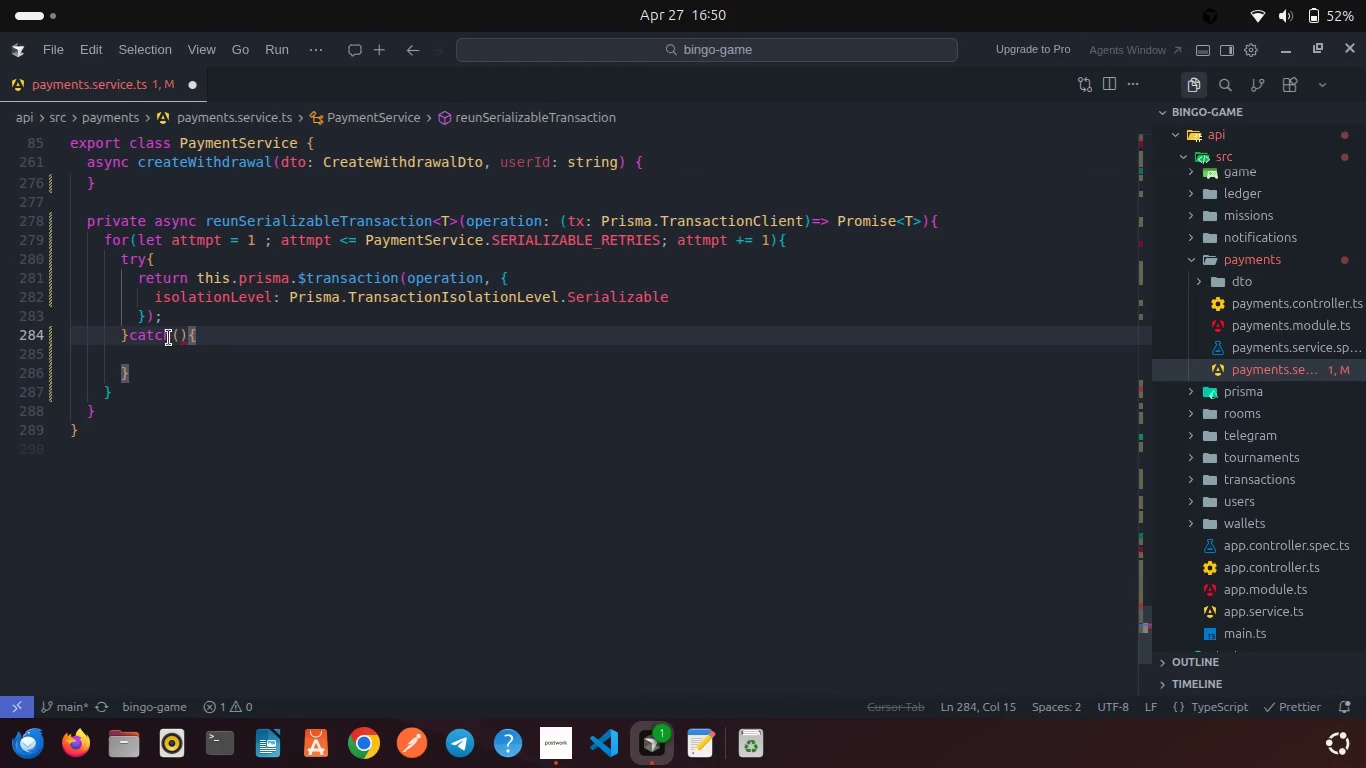 
key(Control+ControlRight)
 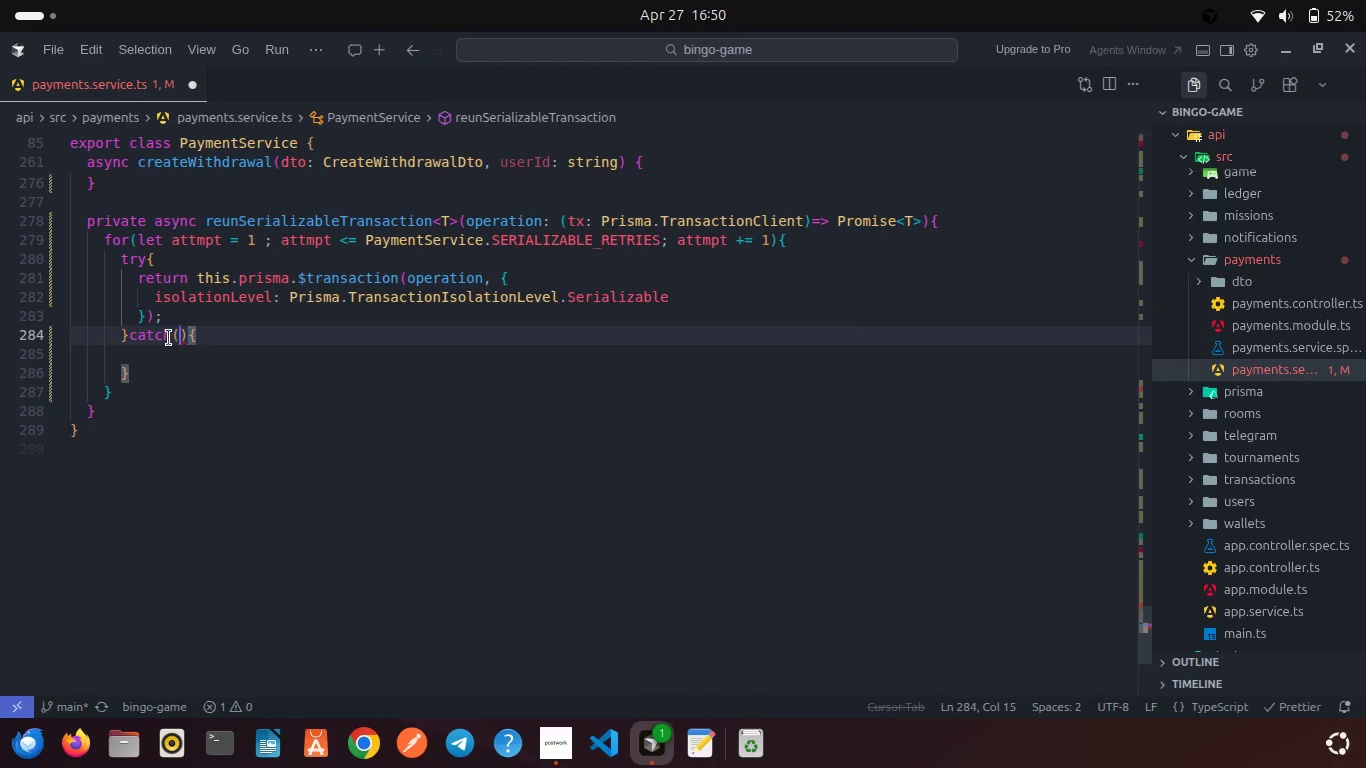 
key(ArrowLeft)
 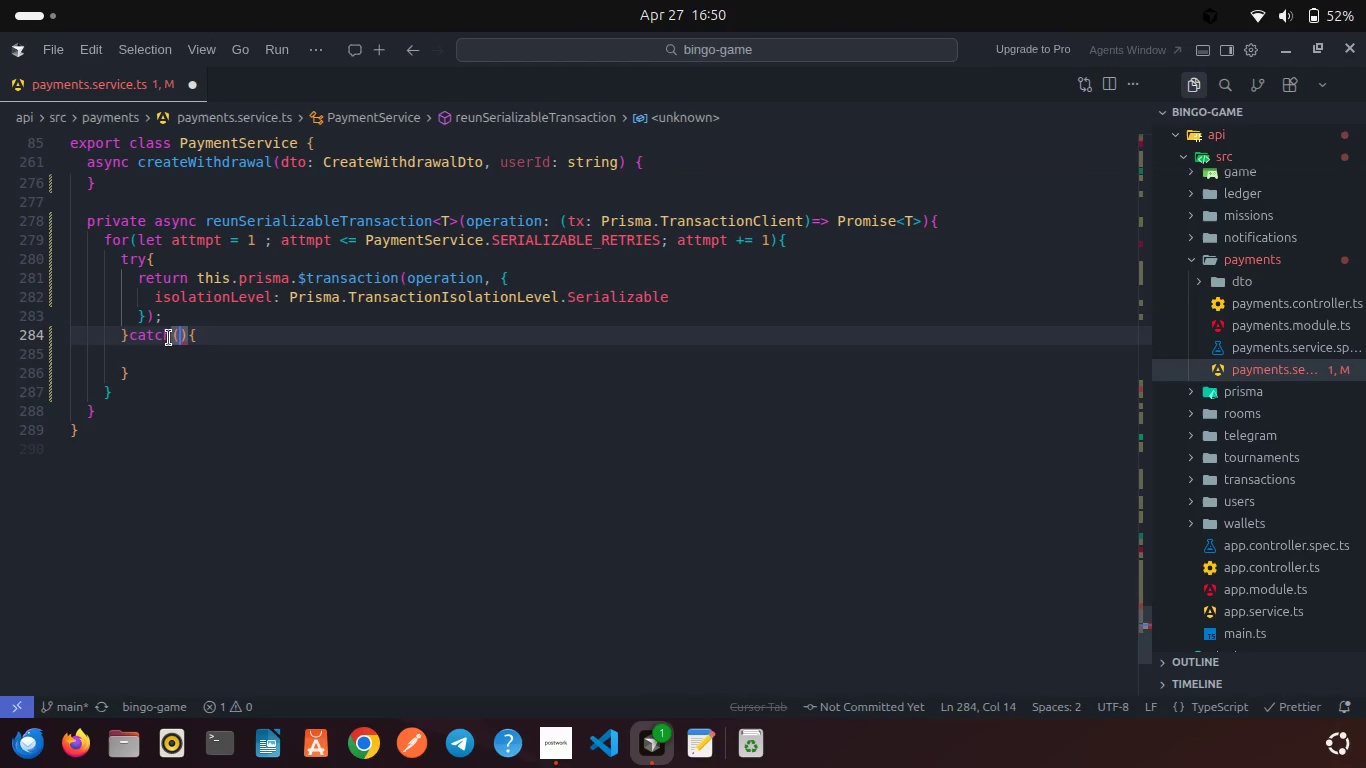 
type(err)
 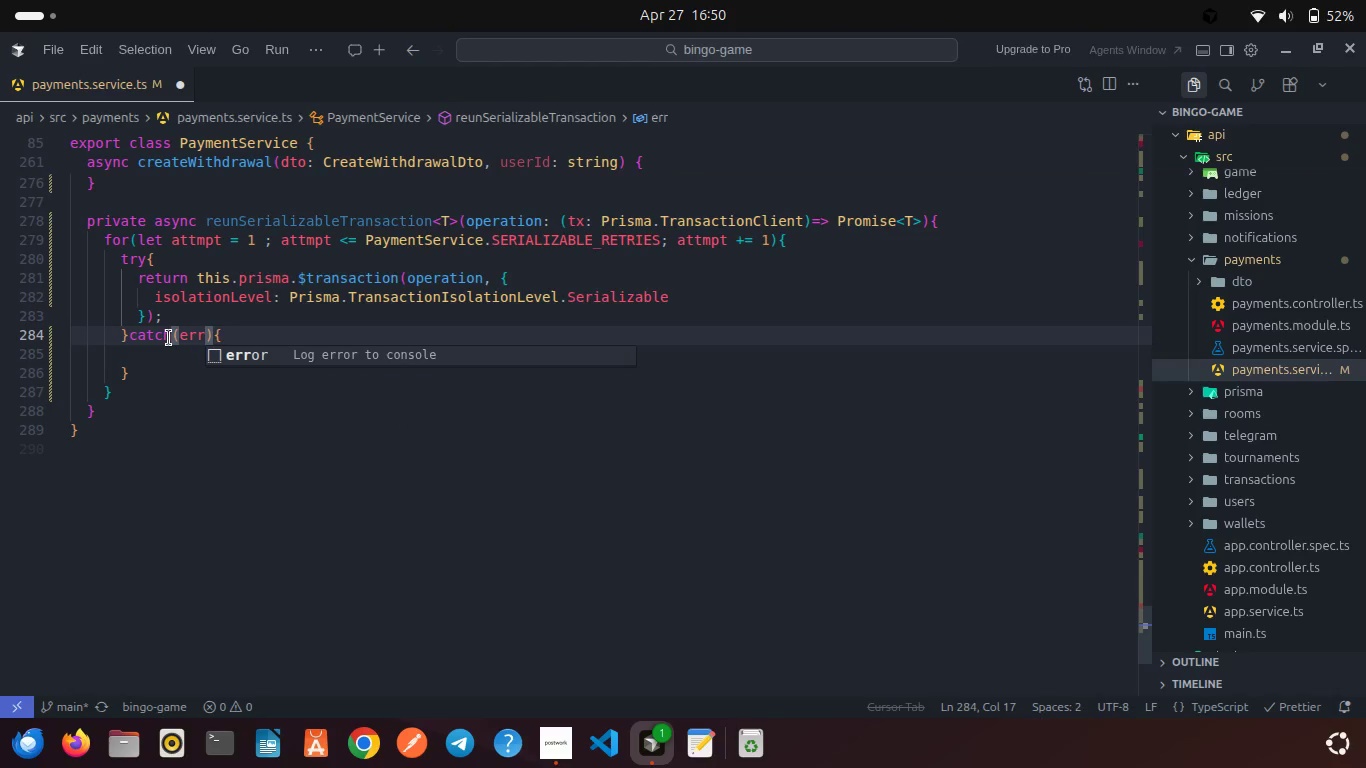 
key(Enter)
 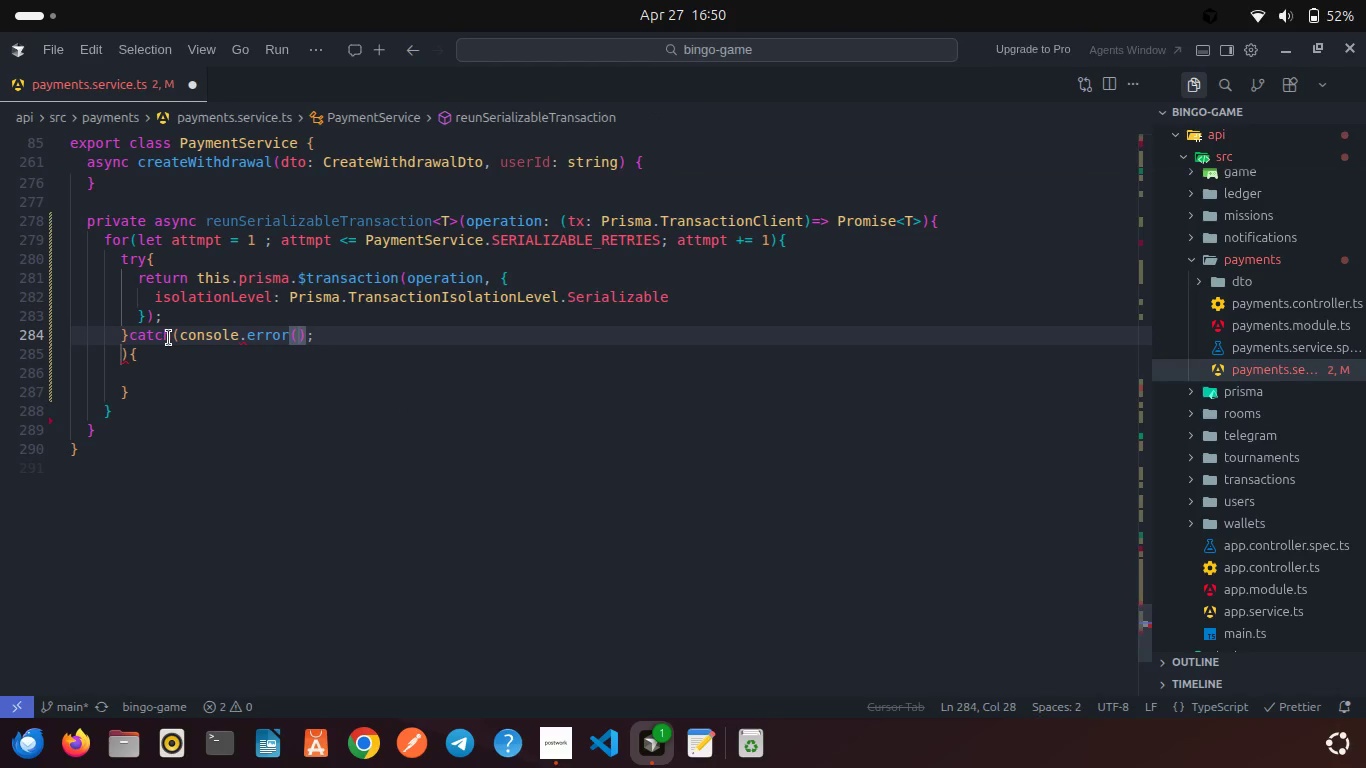 
key(Control+Z)
 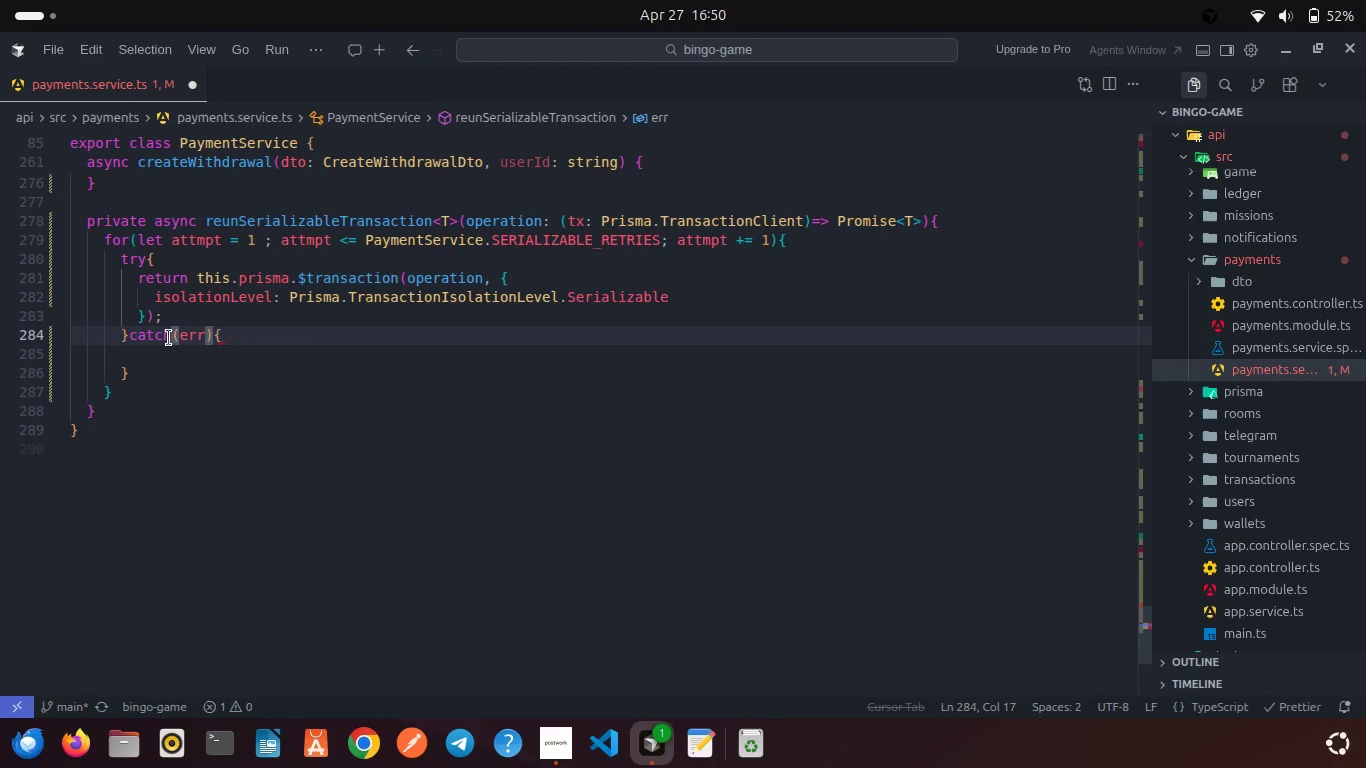 
type(or)
 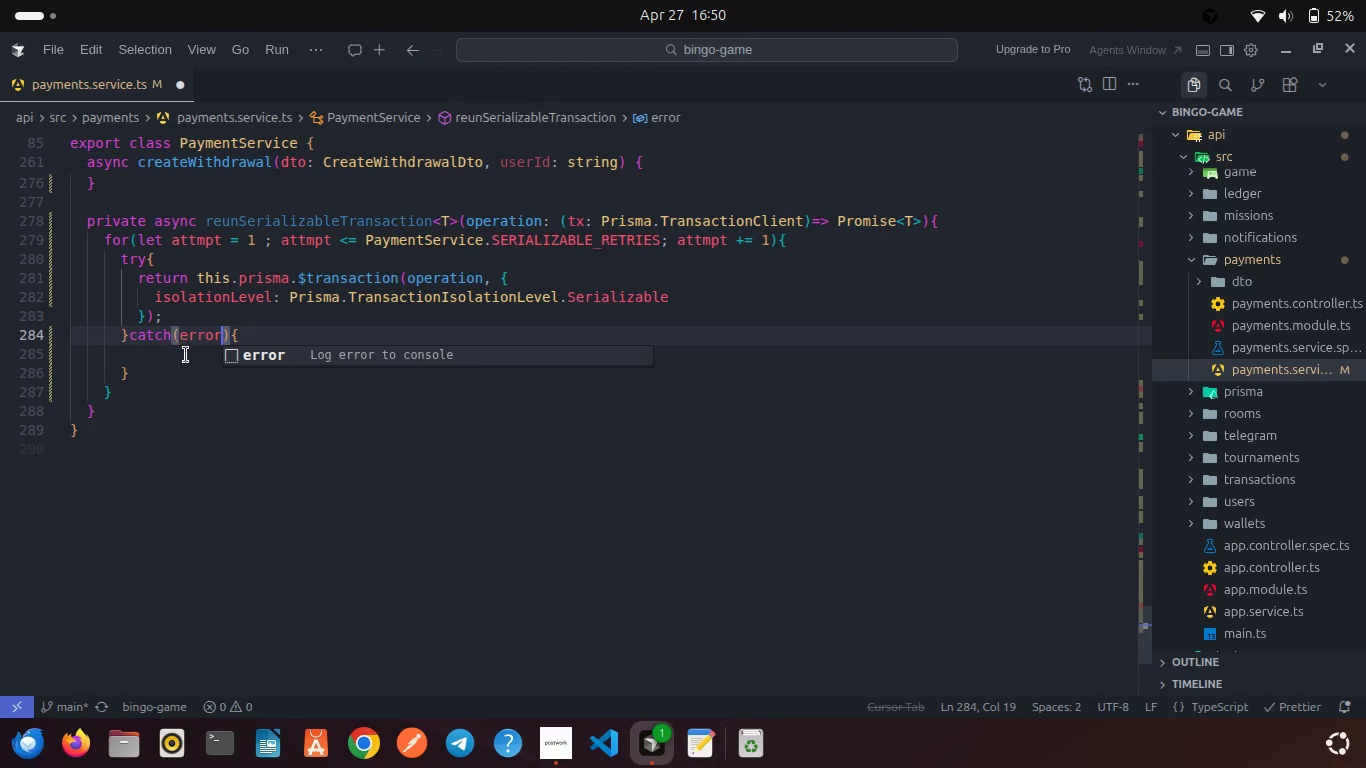 
left_click([181, 355])
 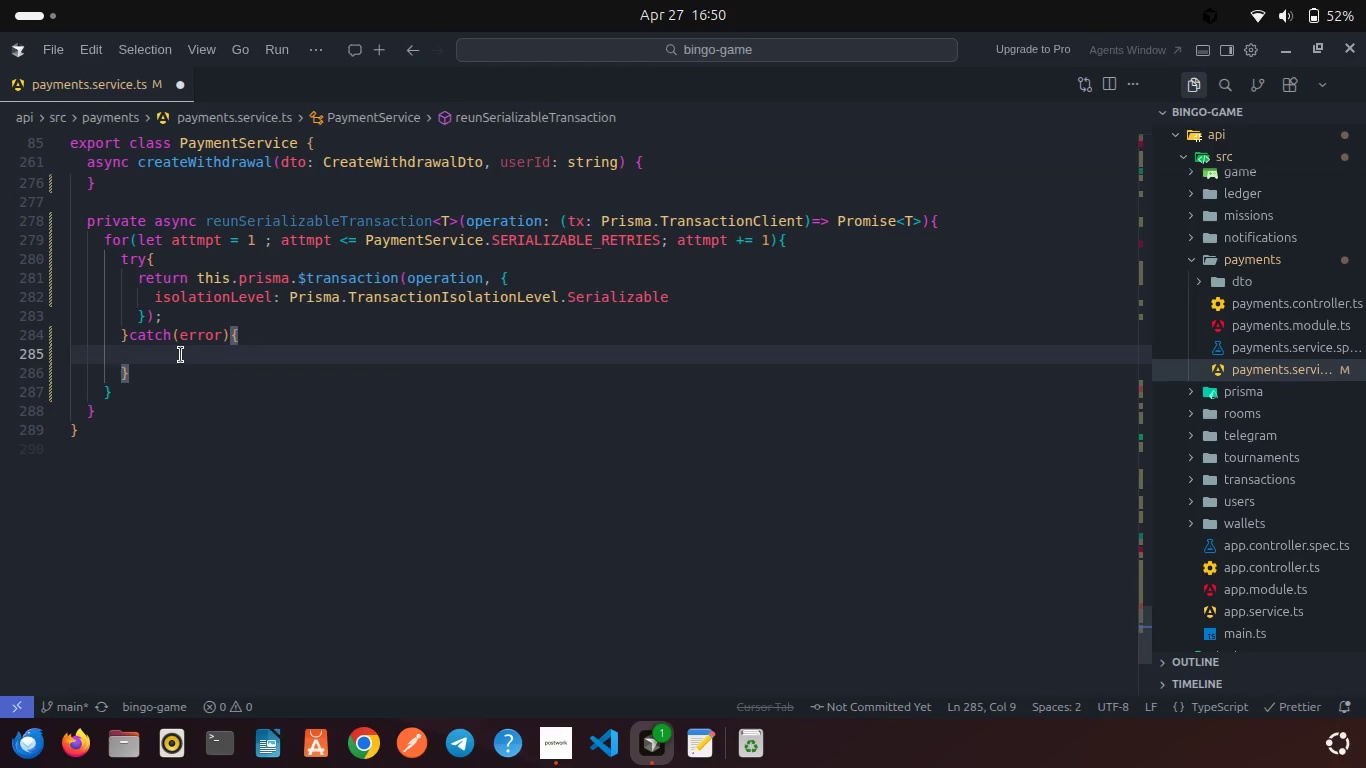 
key(Backspace)
 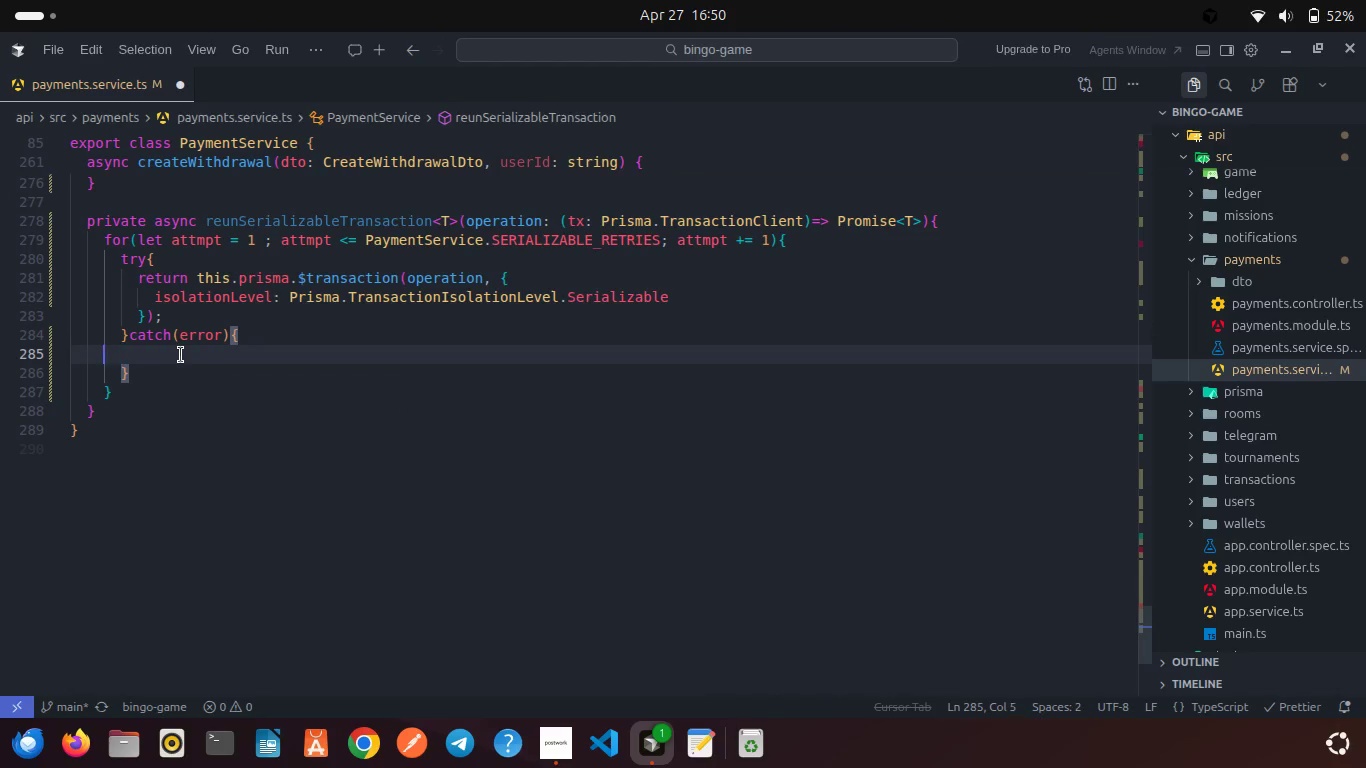 
key(Backspace)
 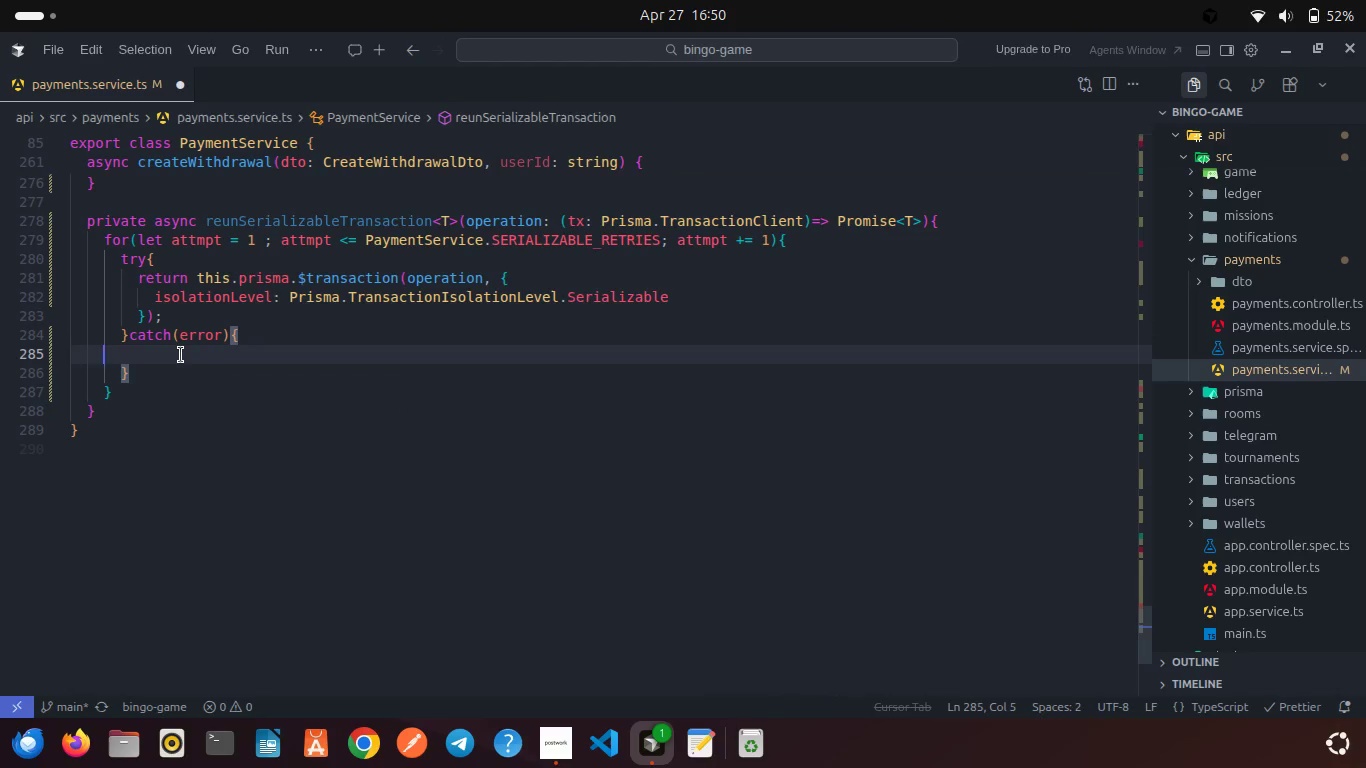 
key(Backspace)
 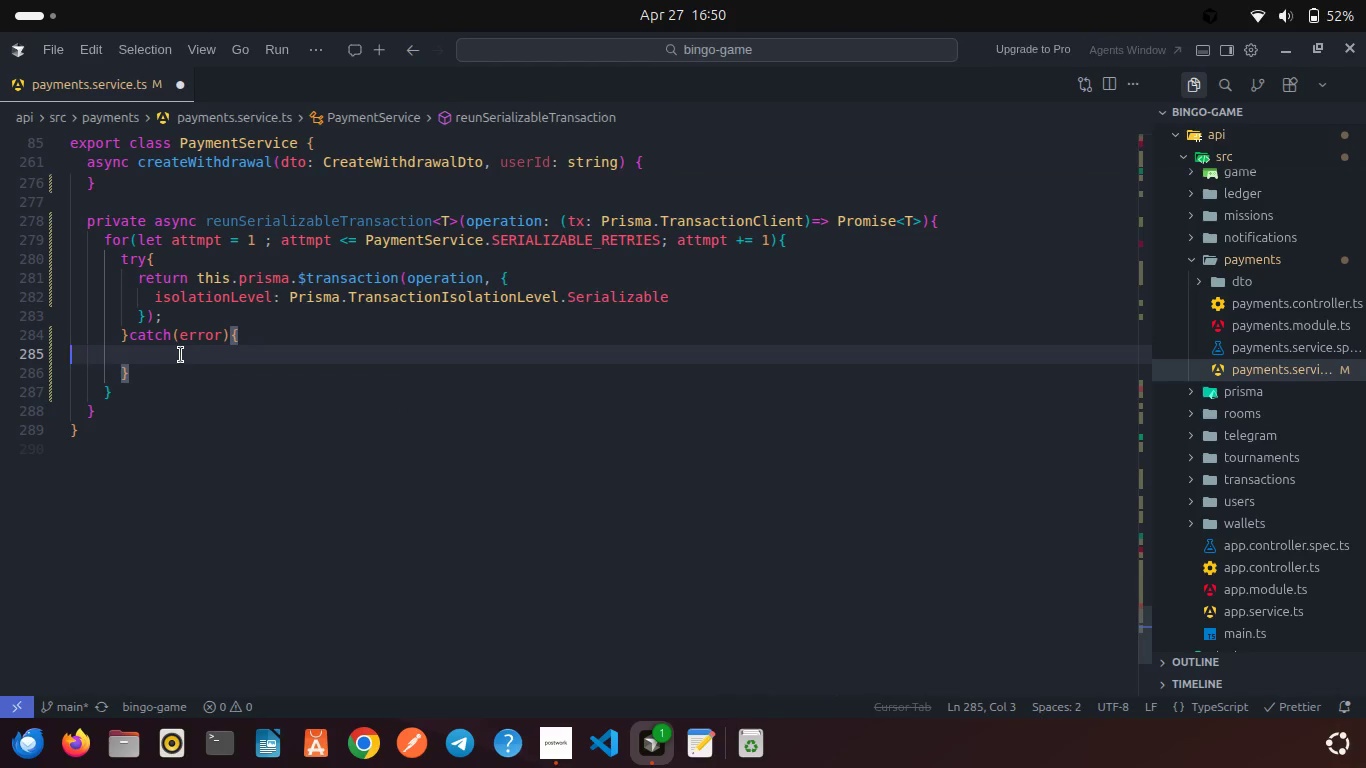 
key(Backspace)
 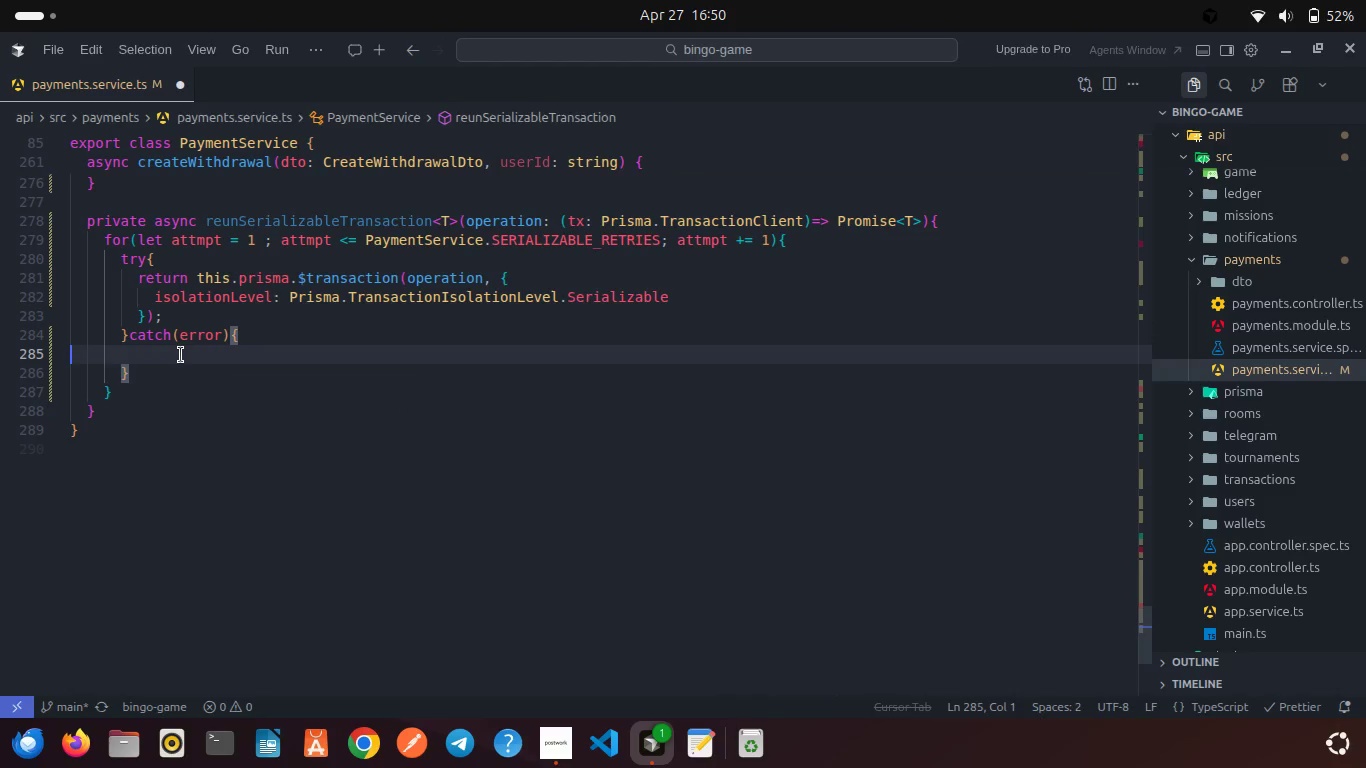 
key(Backspace)
 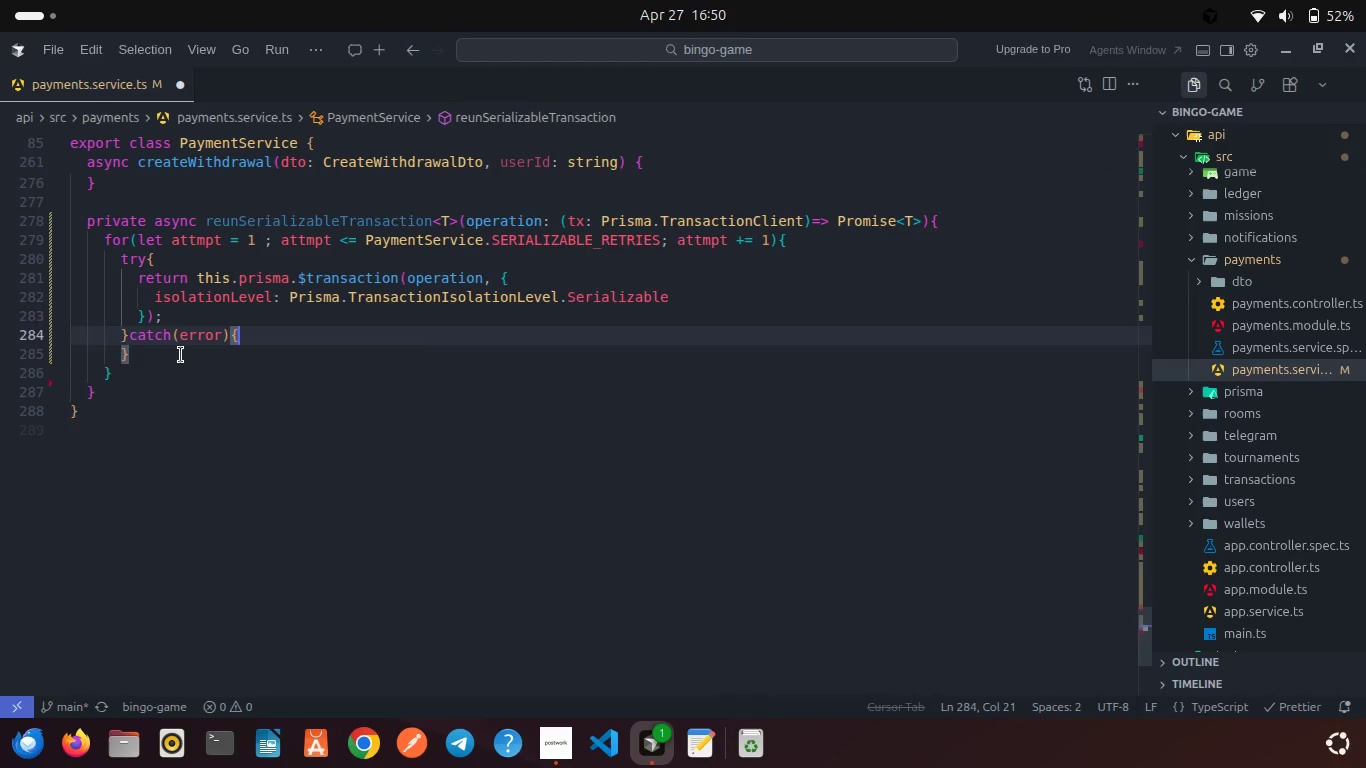 
key(Enter)
 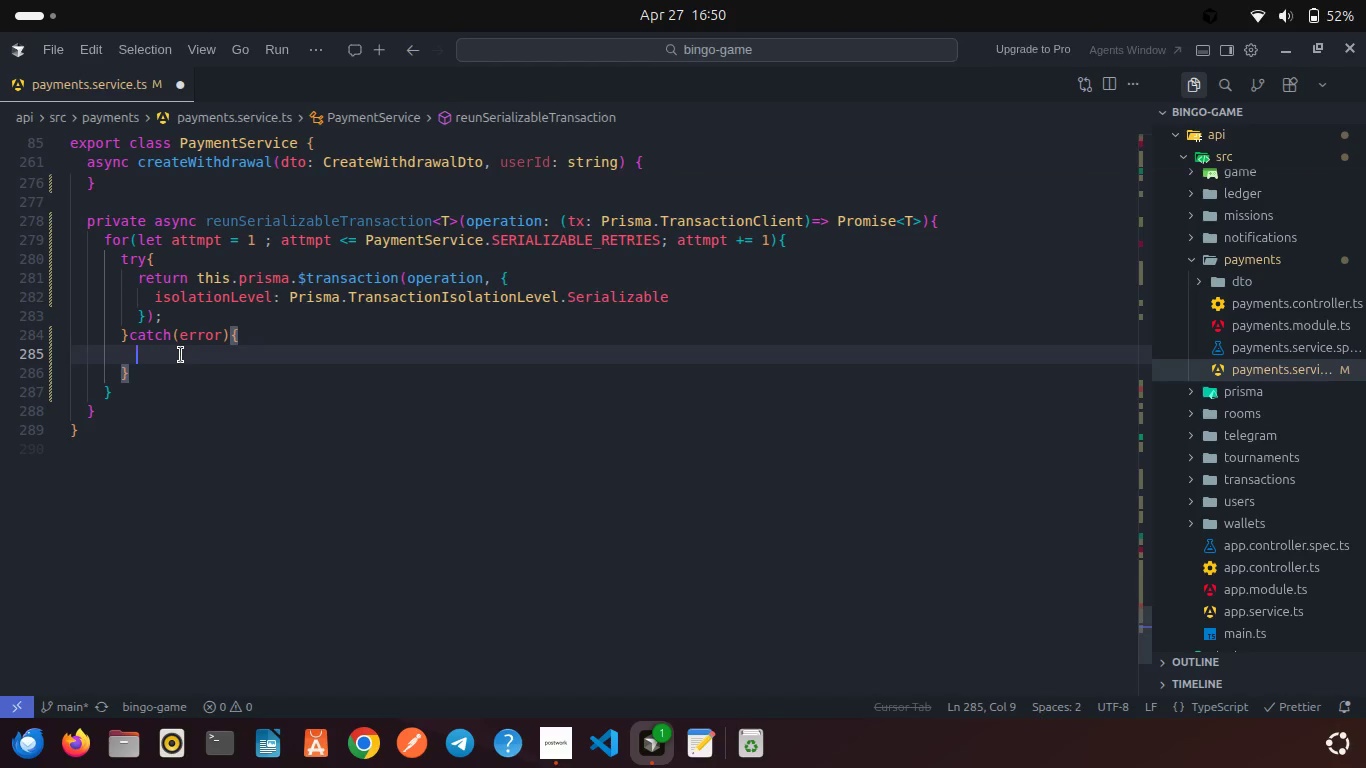 
type(if(error ins)
 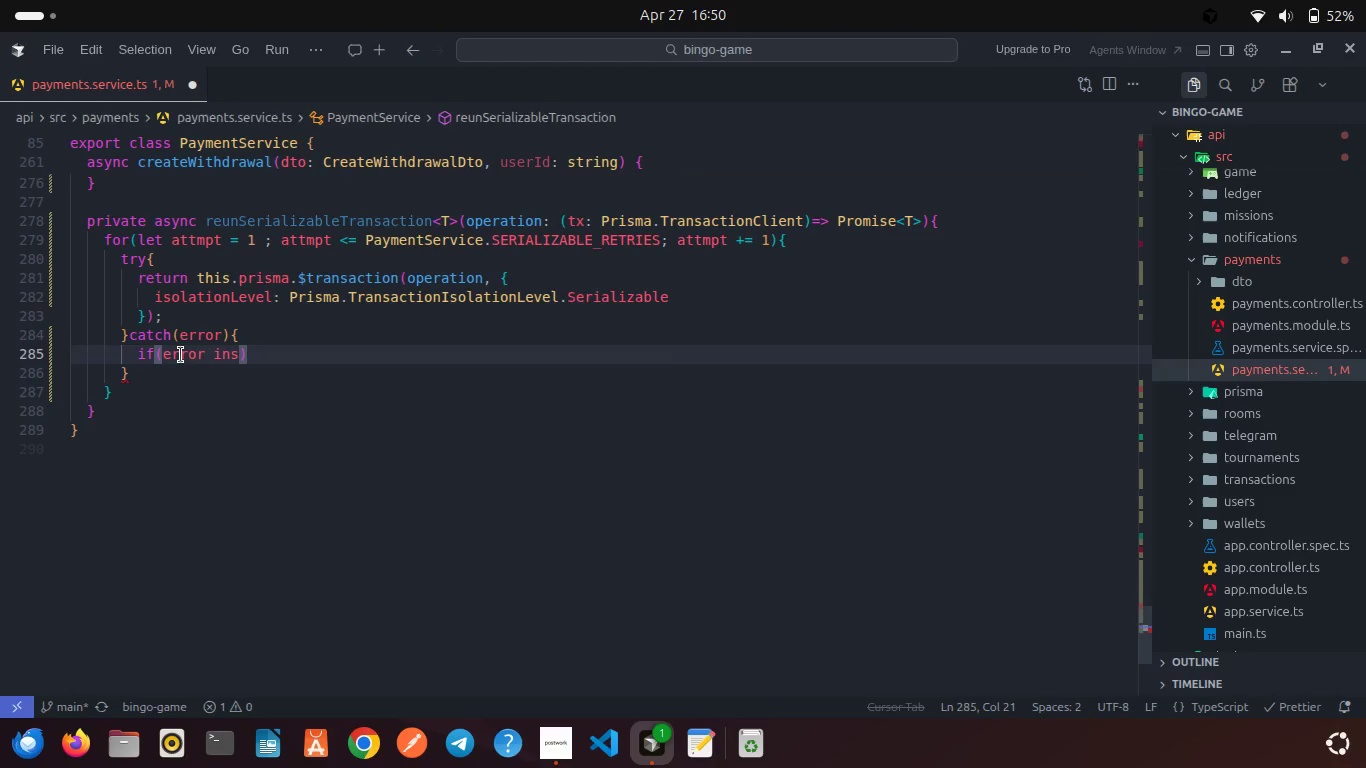 
key(Enter)
 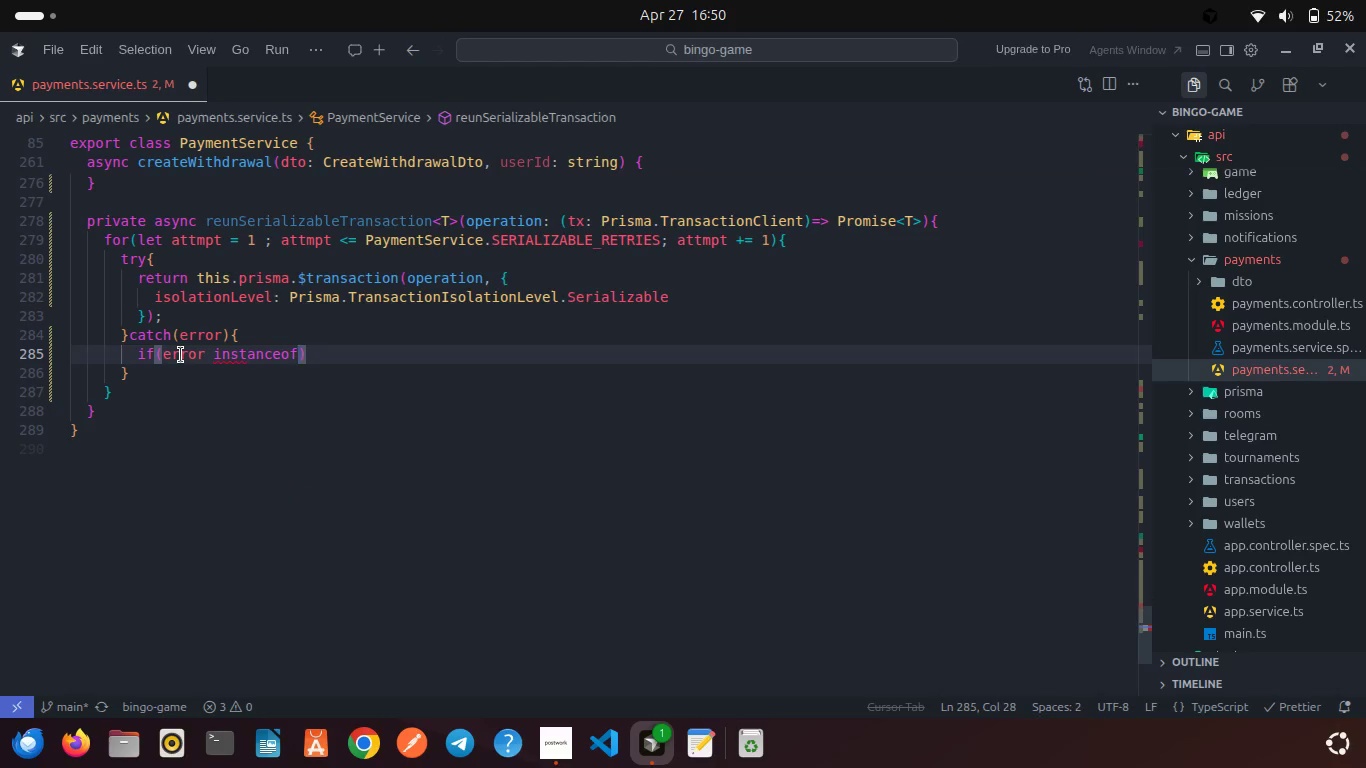 
type( Pris)
 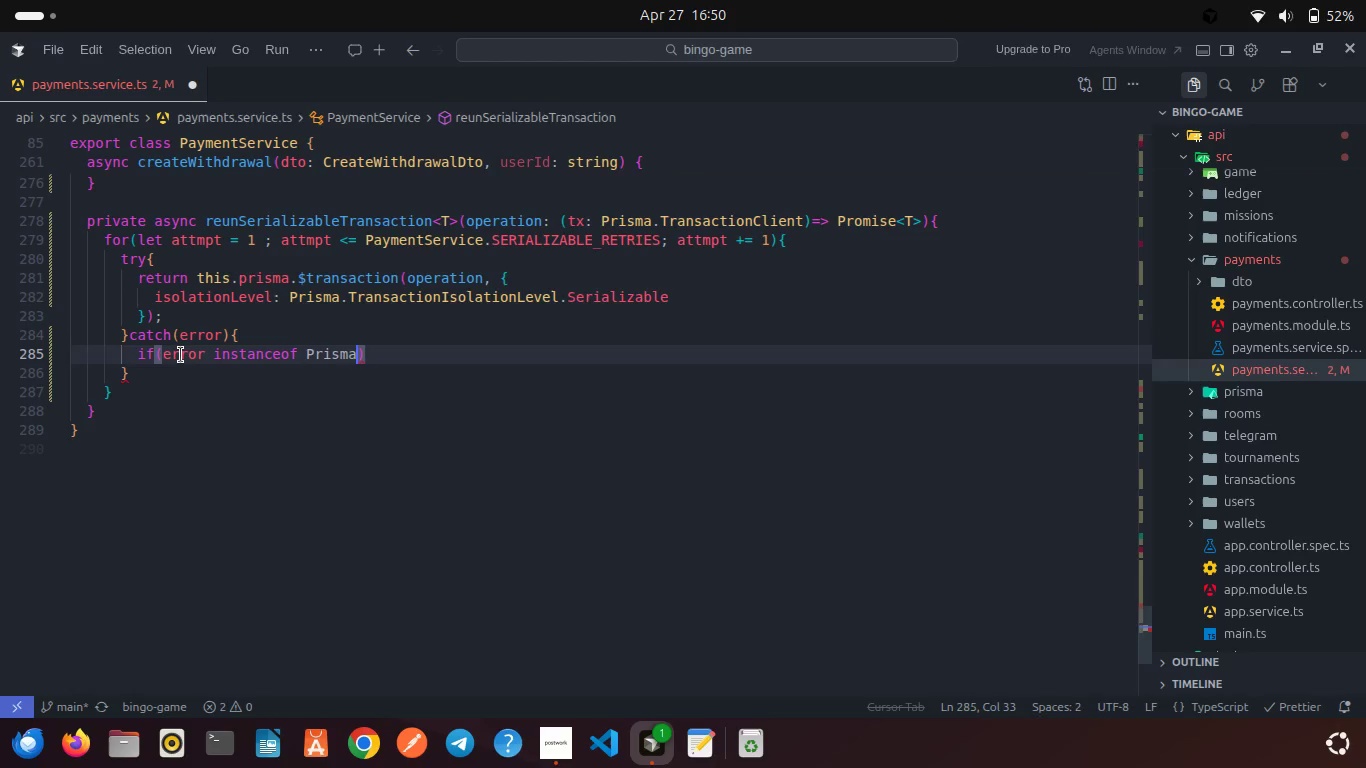 
 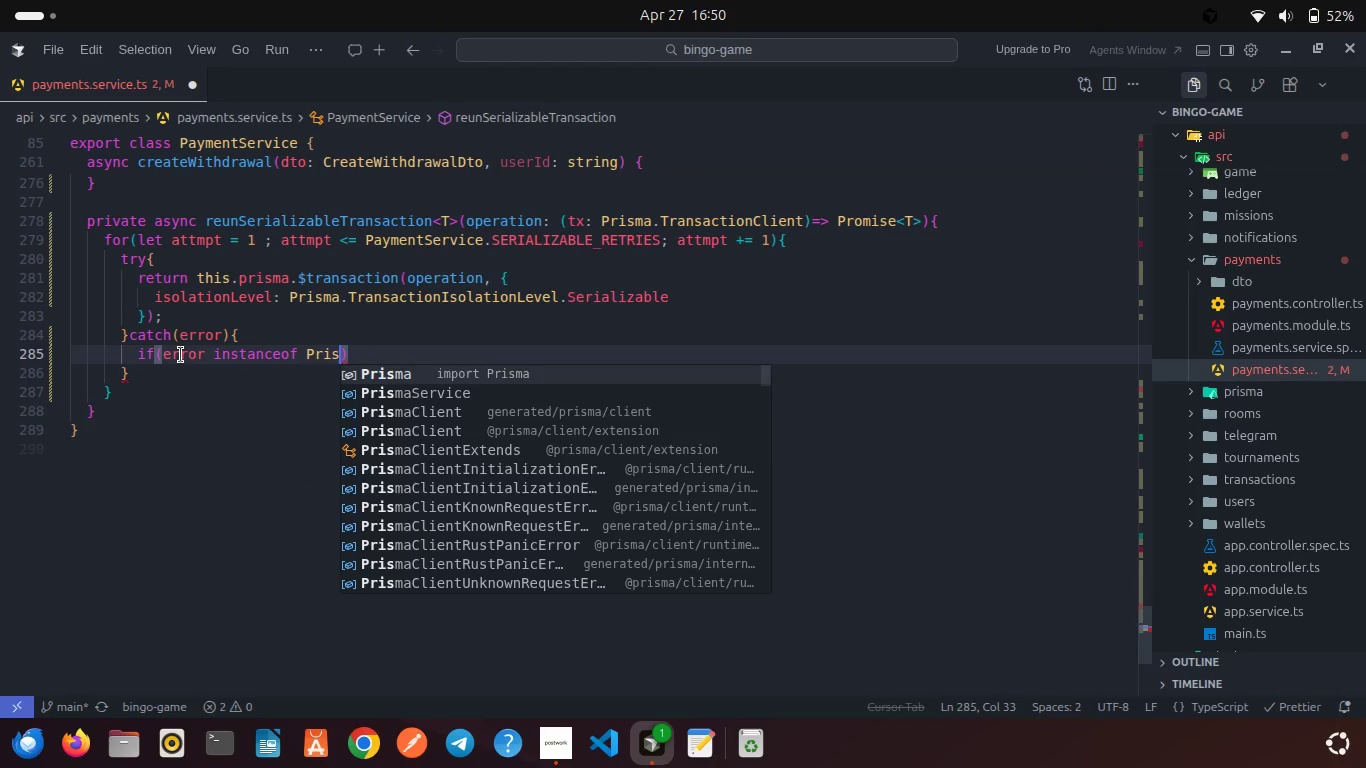 
key(Enter)
 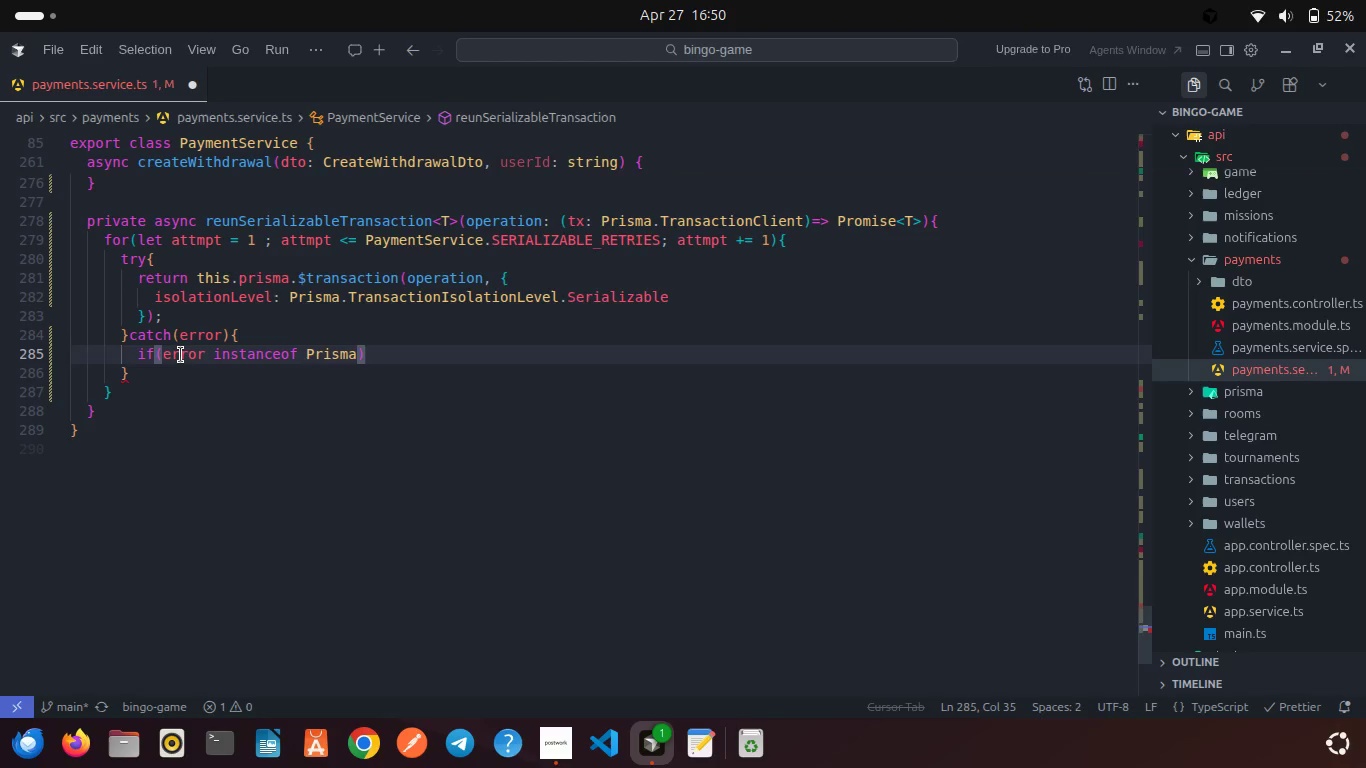 
type(.$t)
 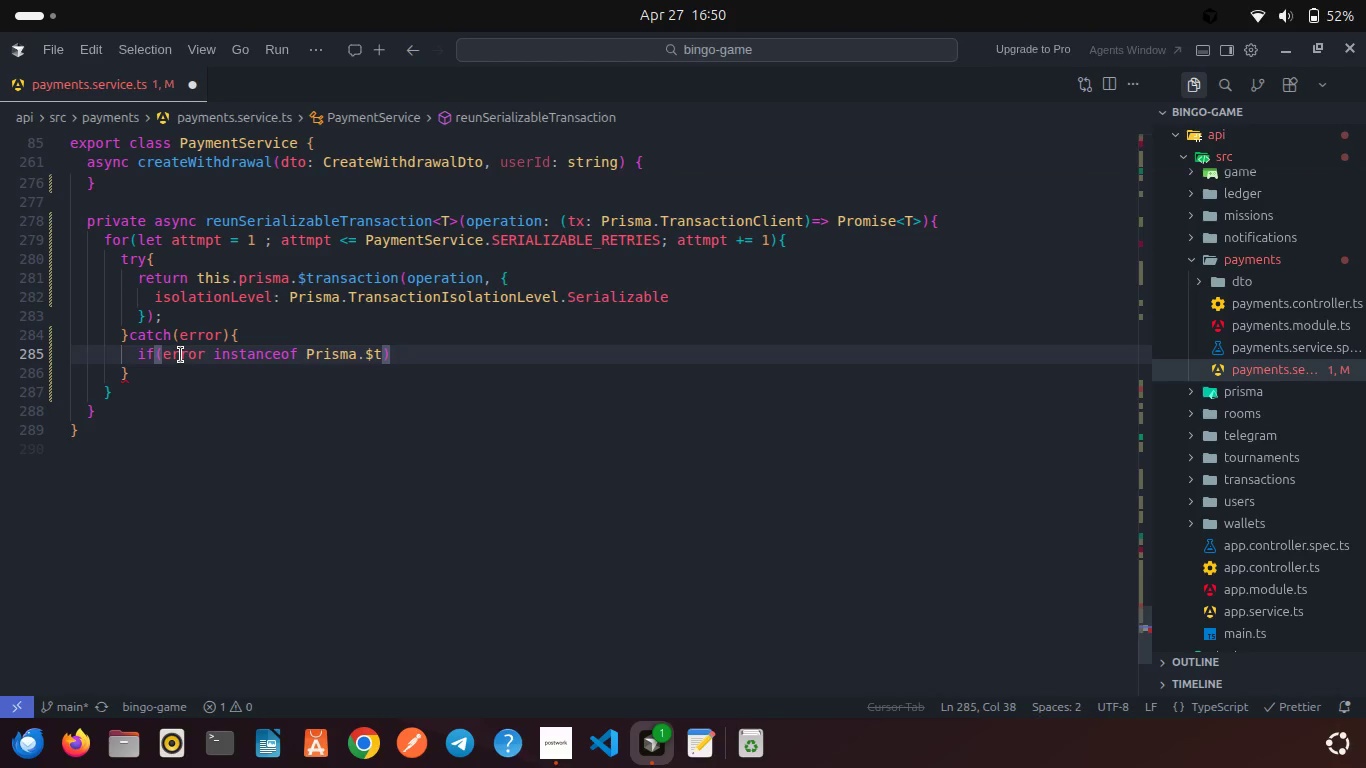 
key(Backspace)
key(Backspace)
key(Backspace)
type(.$transac)
 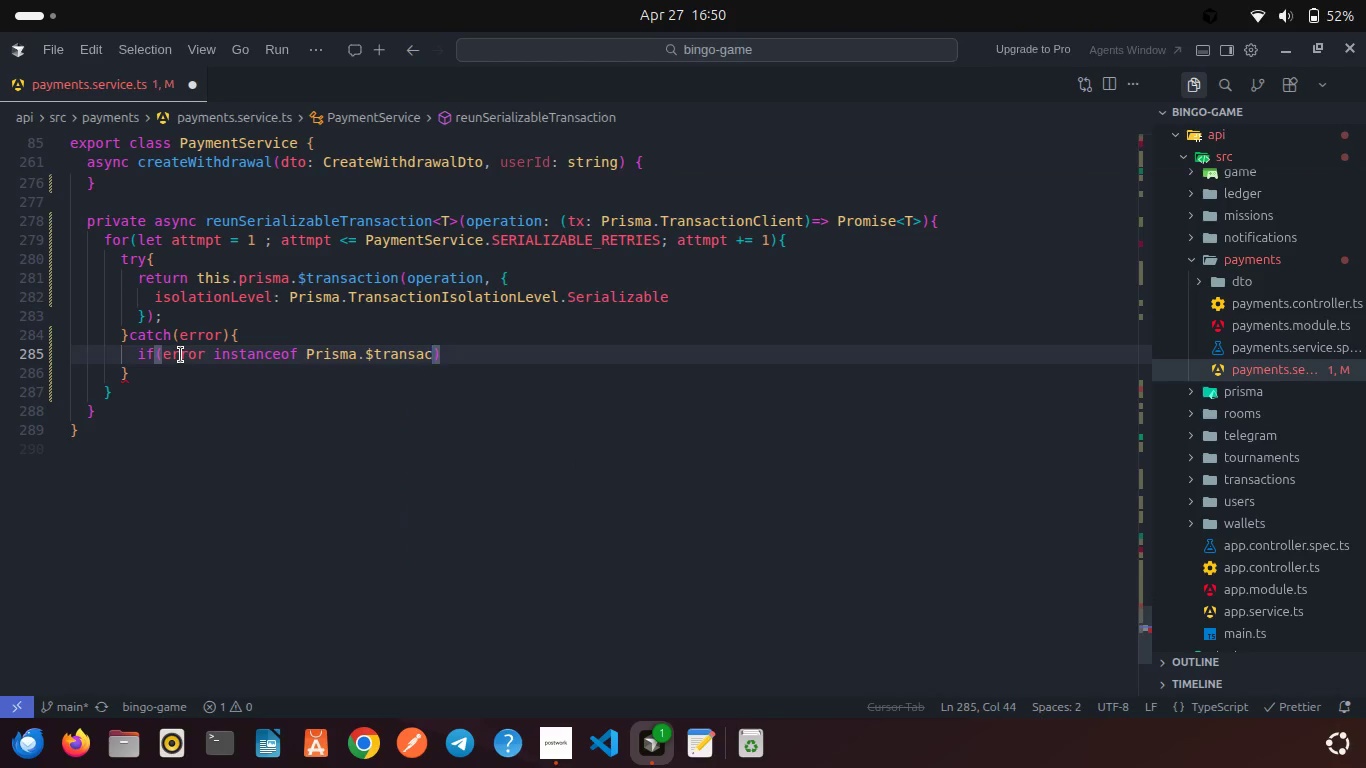 
key(Backspace)
key(Backspace)
key(Backspace)
key(Backspace)
key(Backspace)
key(Backspace)
key(Backspace)
key(Backspace)
key(Backspace)
type(.Pr)
 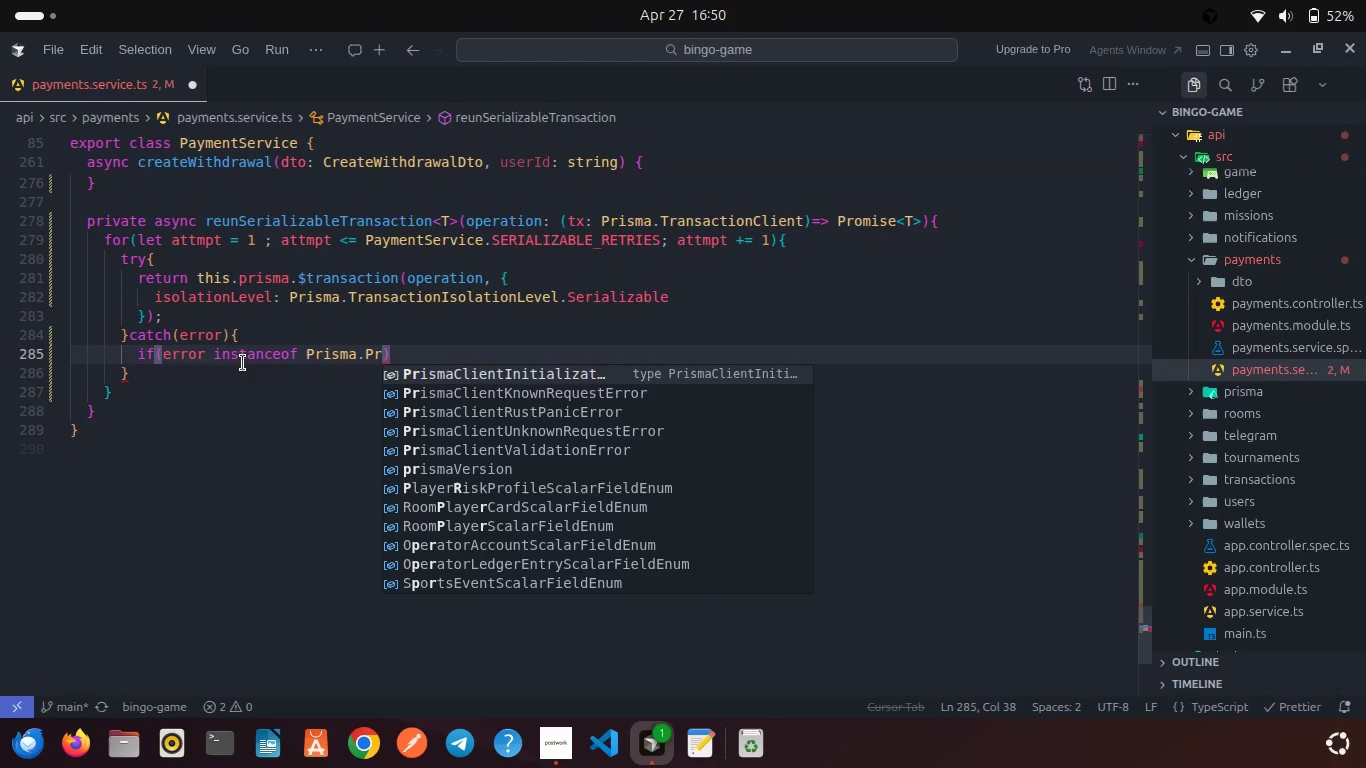 
key(ArrowDown)
 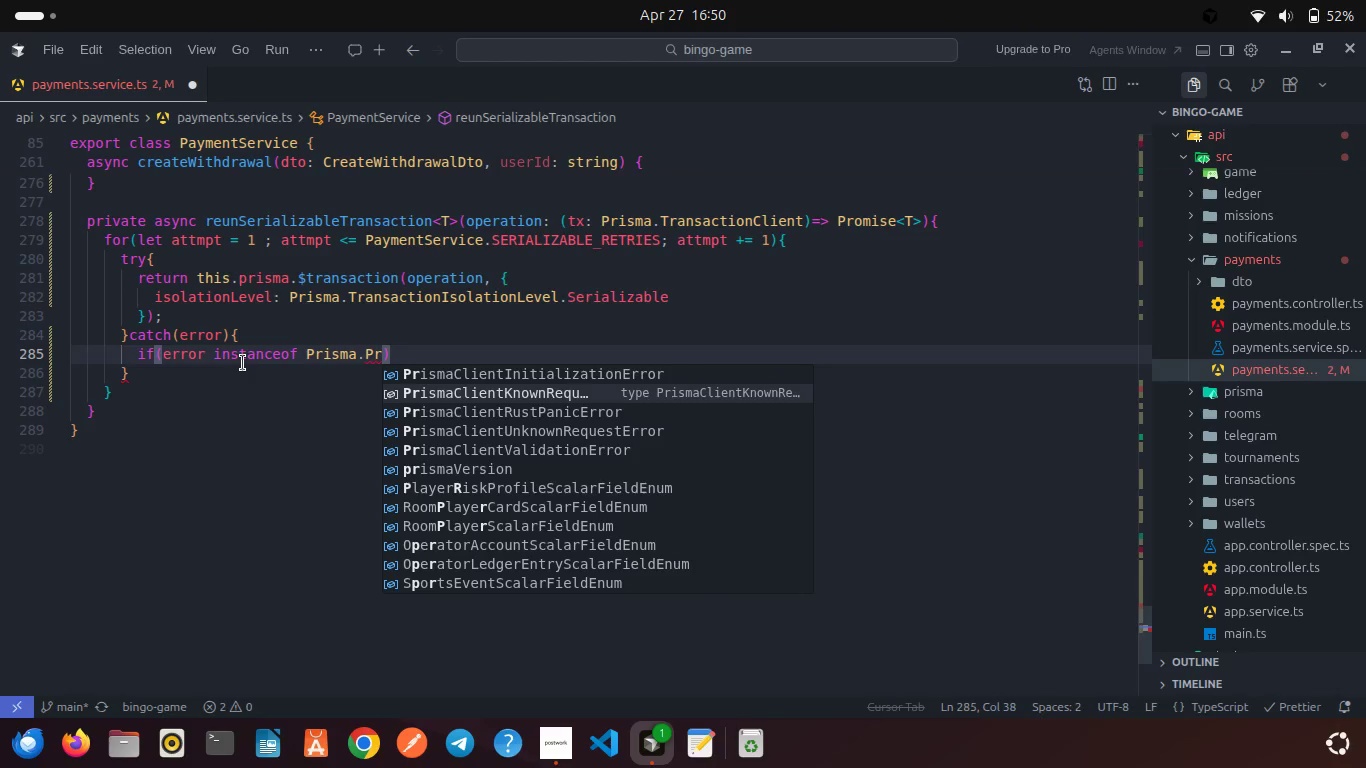 
key(Enter)
 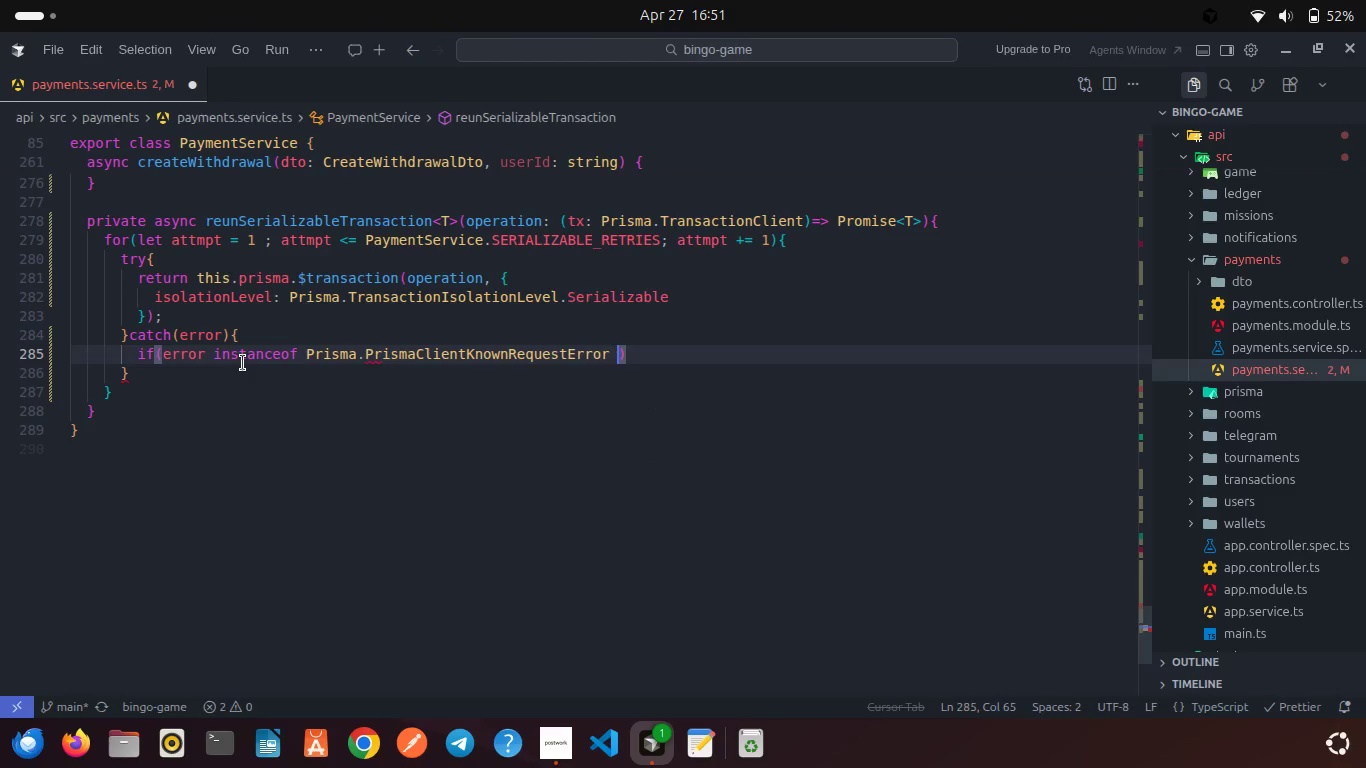 
type( &&)
 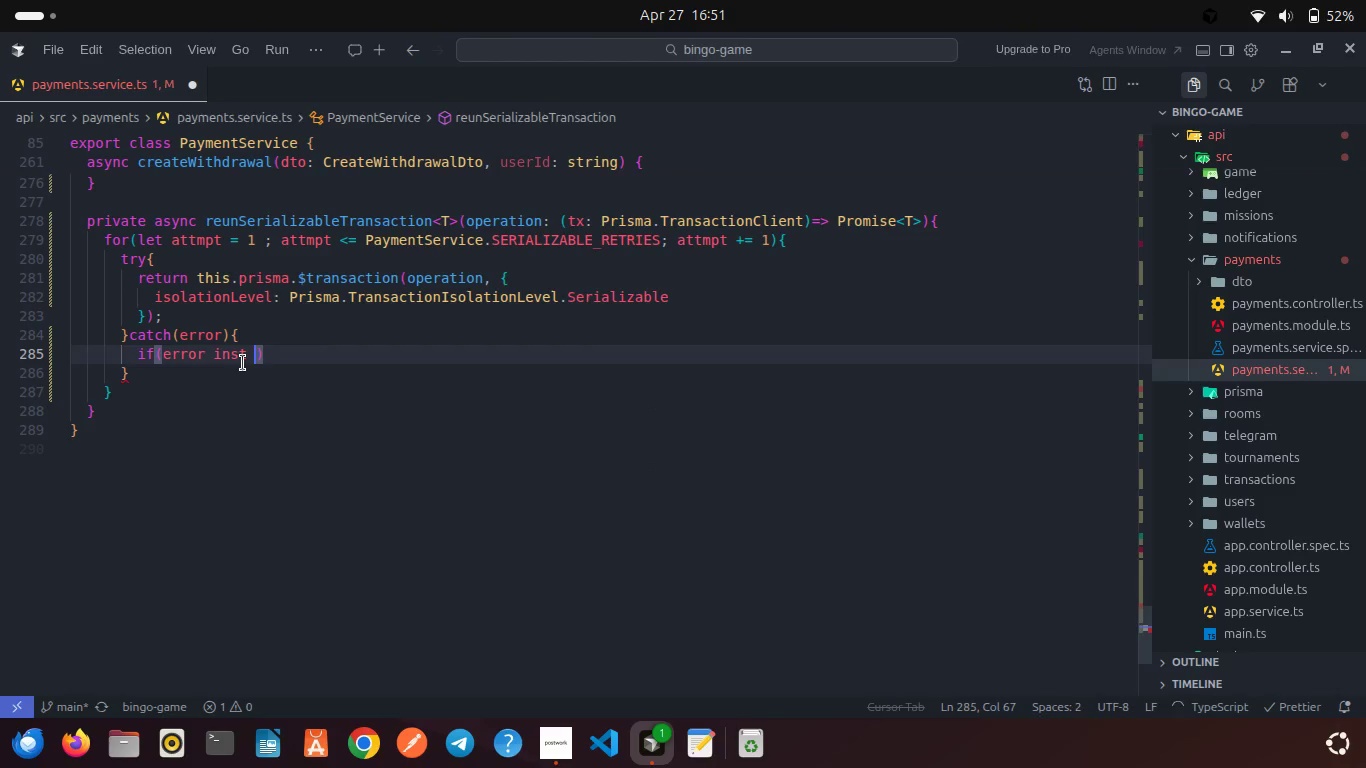 
left_click([243, 363])
 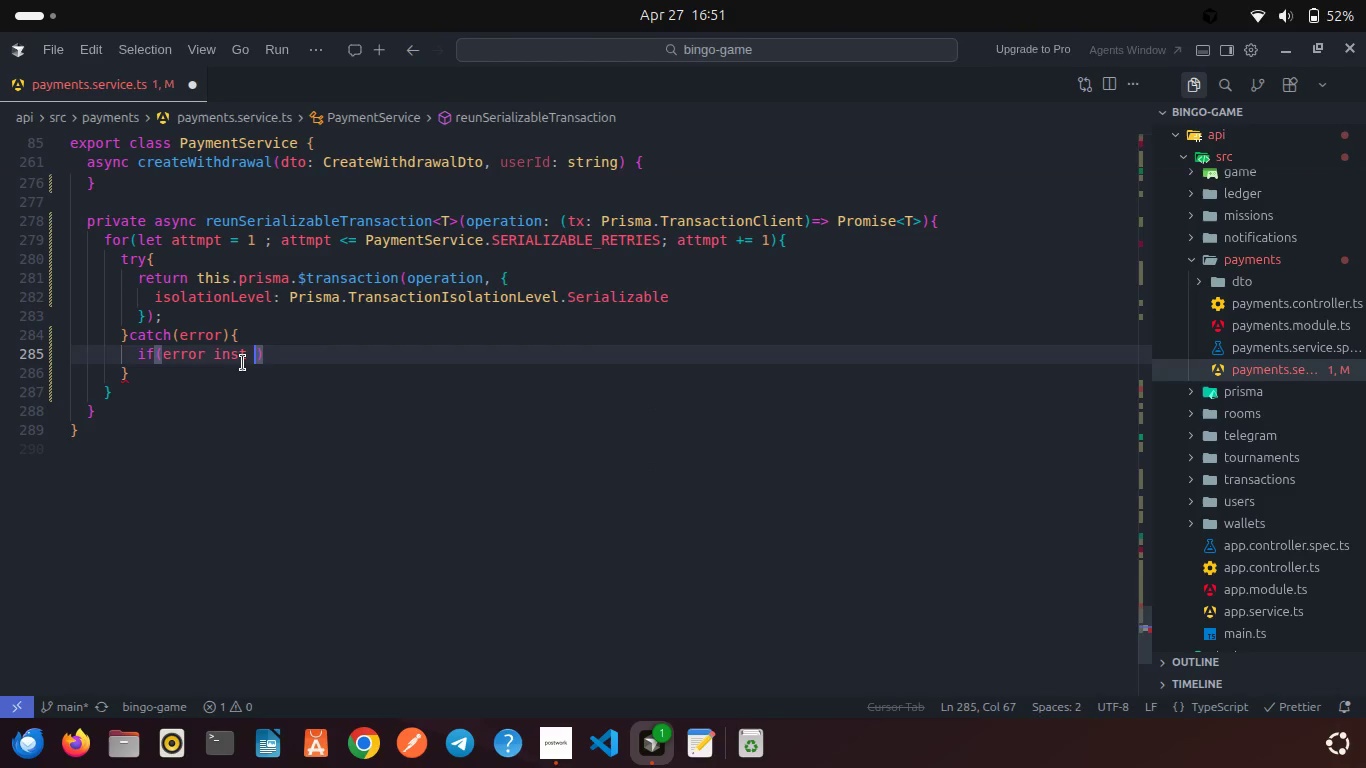 
key(Space)
 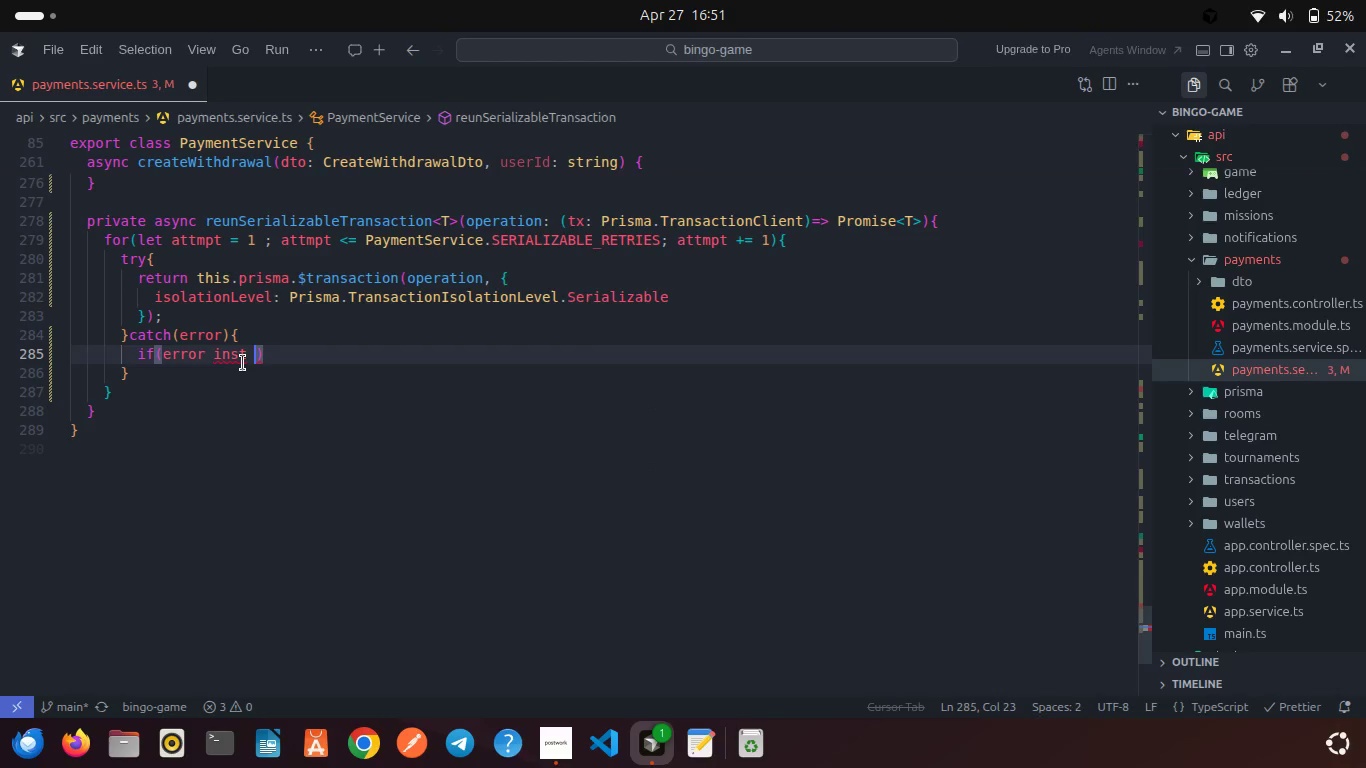 
type(err)
 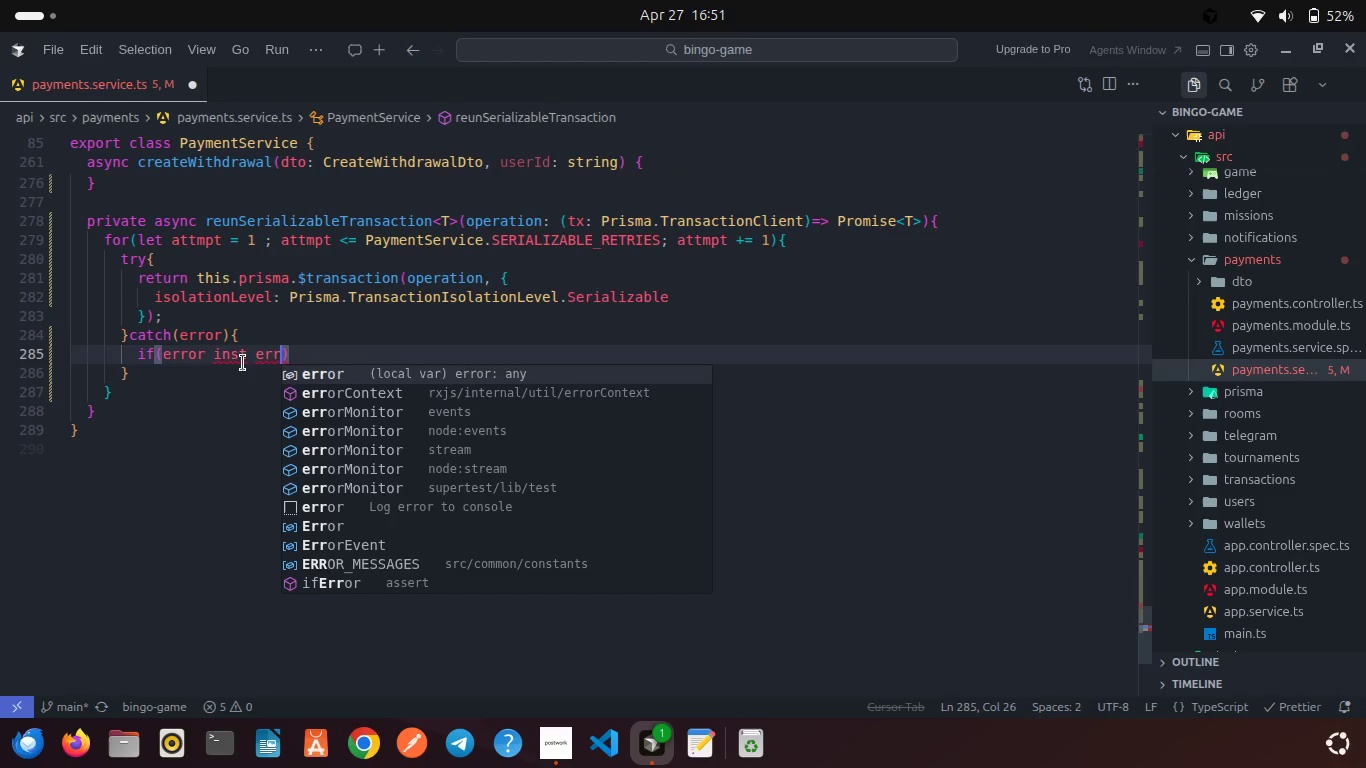 
key(Control+Z)
 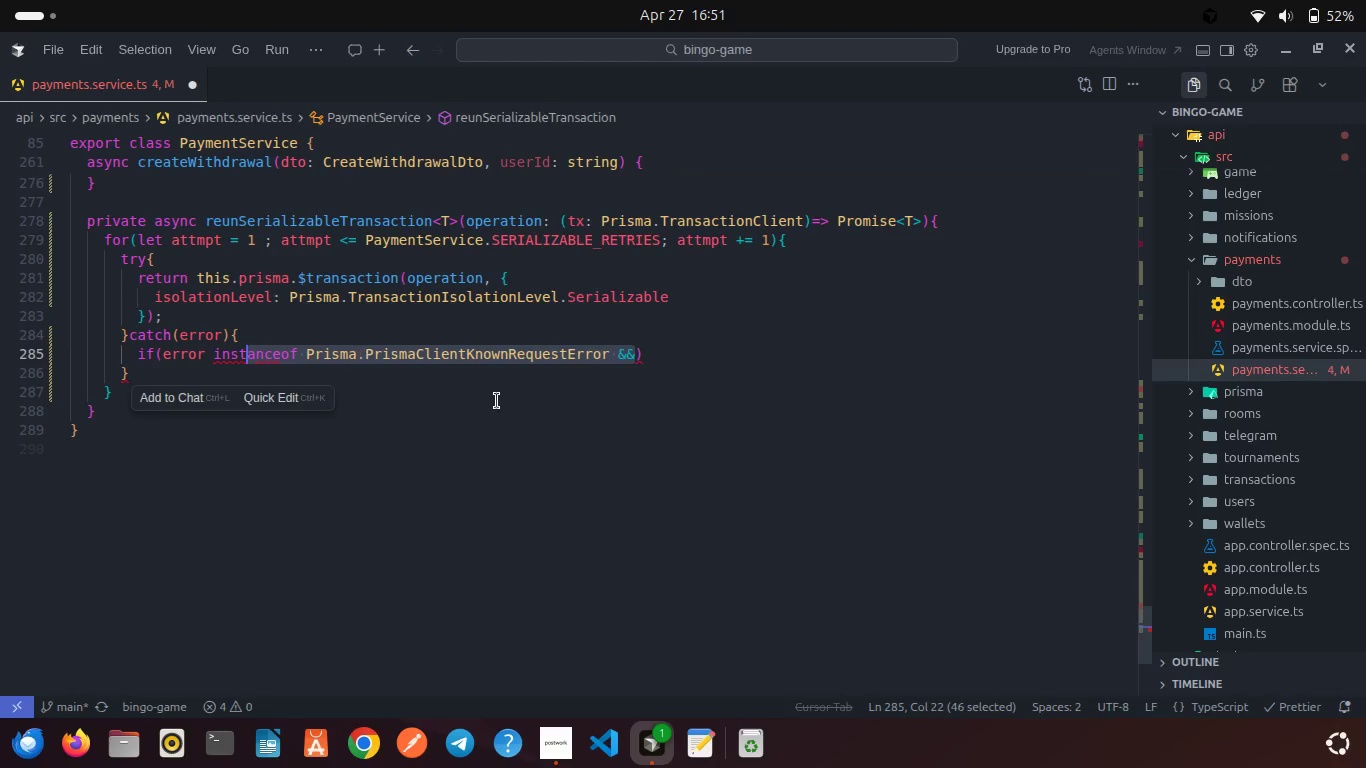 
left_click([497, 401])
 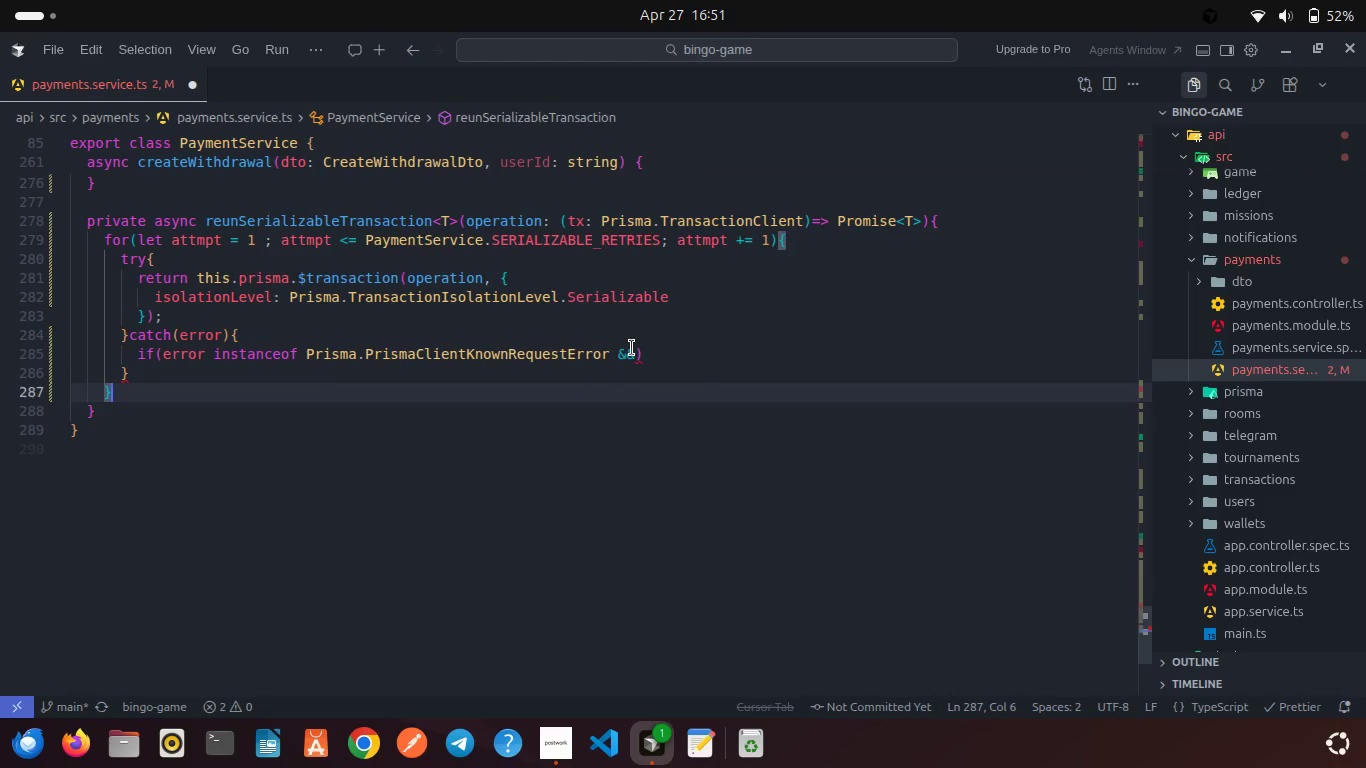 
left_click([632, 348])
 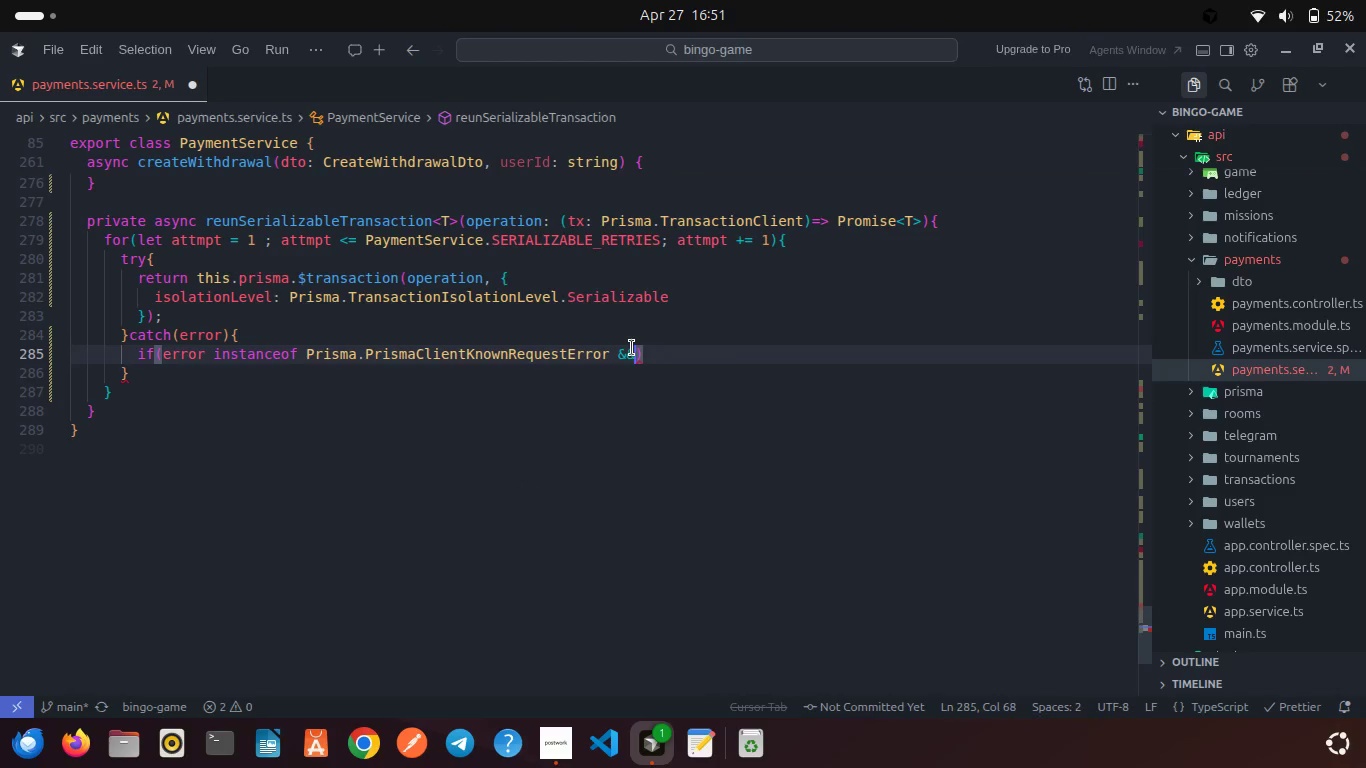 
type( err)
 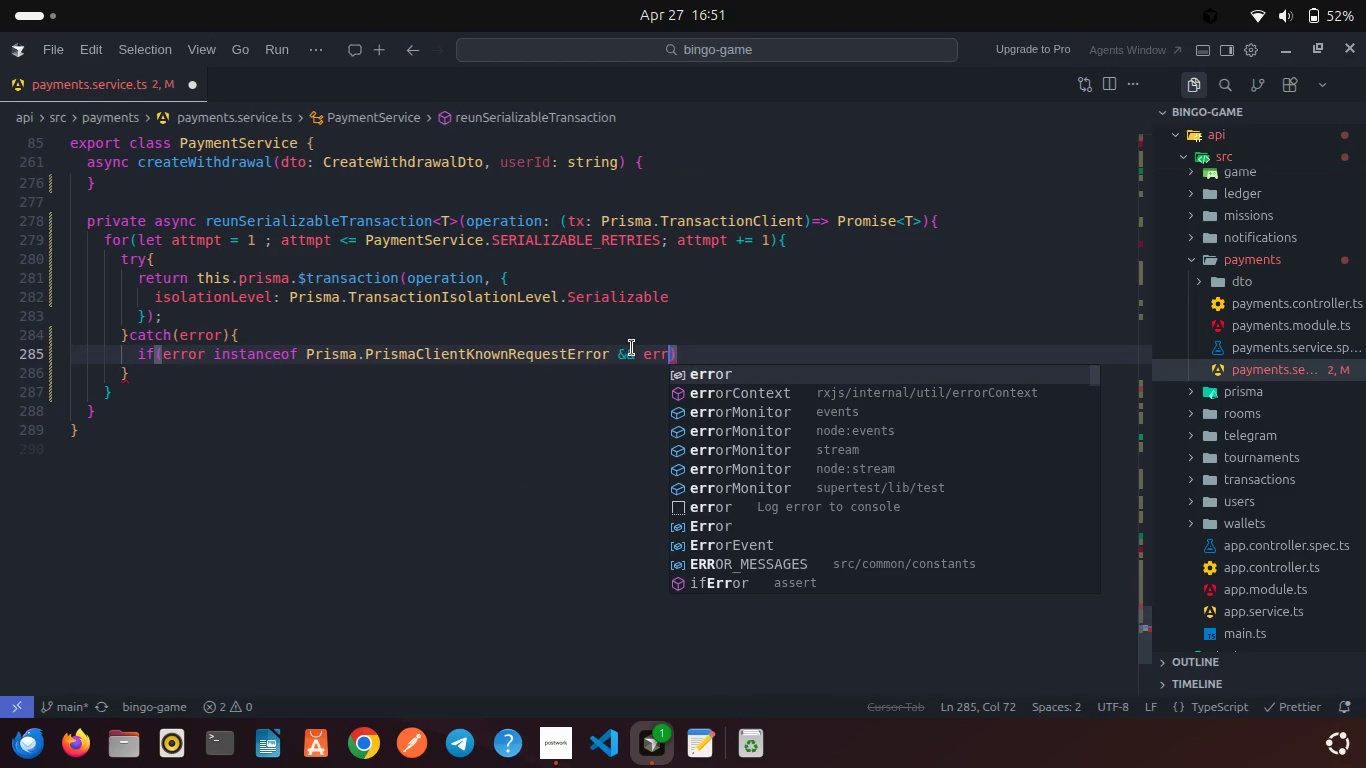 
key(Enter)
 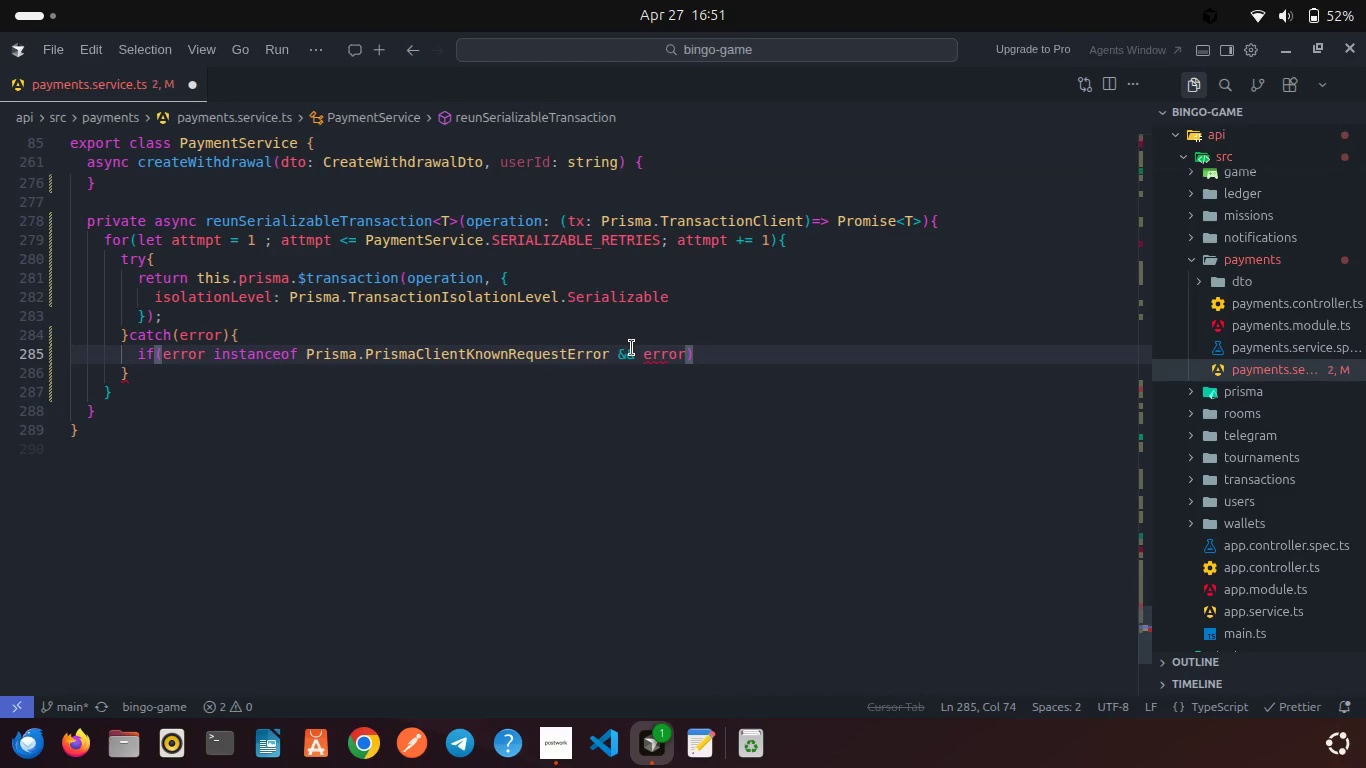 
type(.co)
 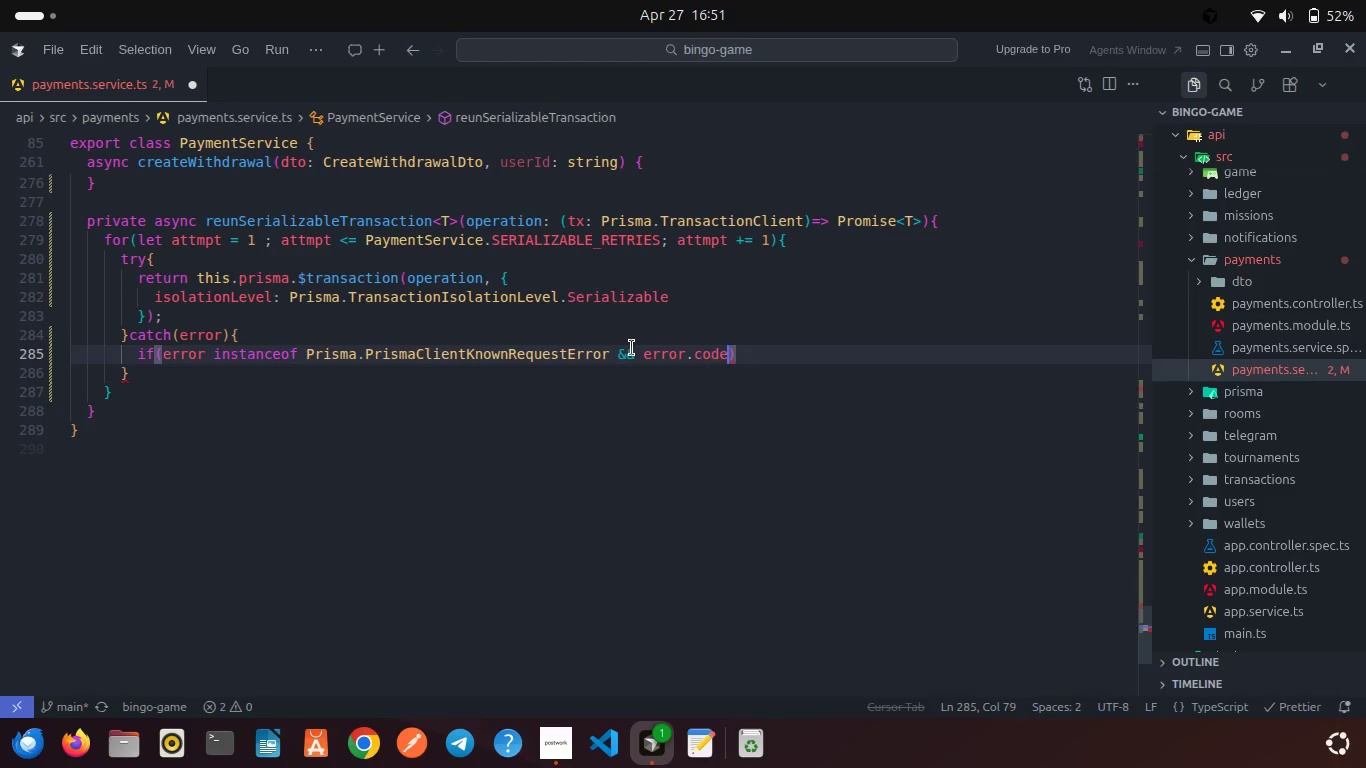 
key(Enter)
 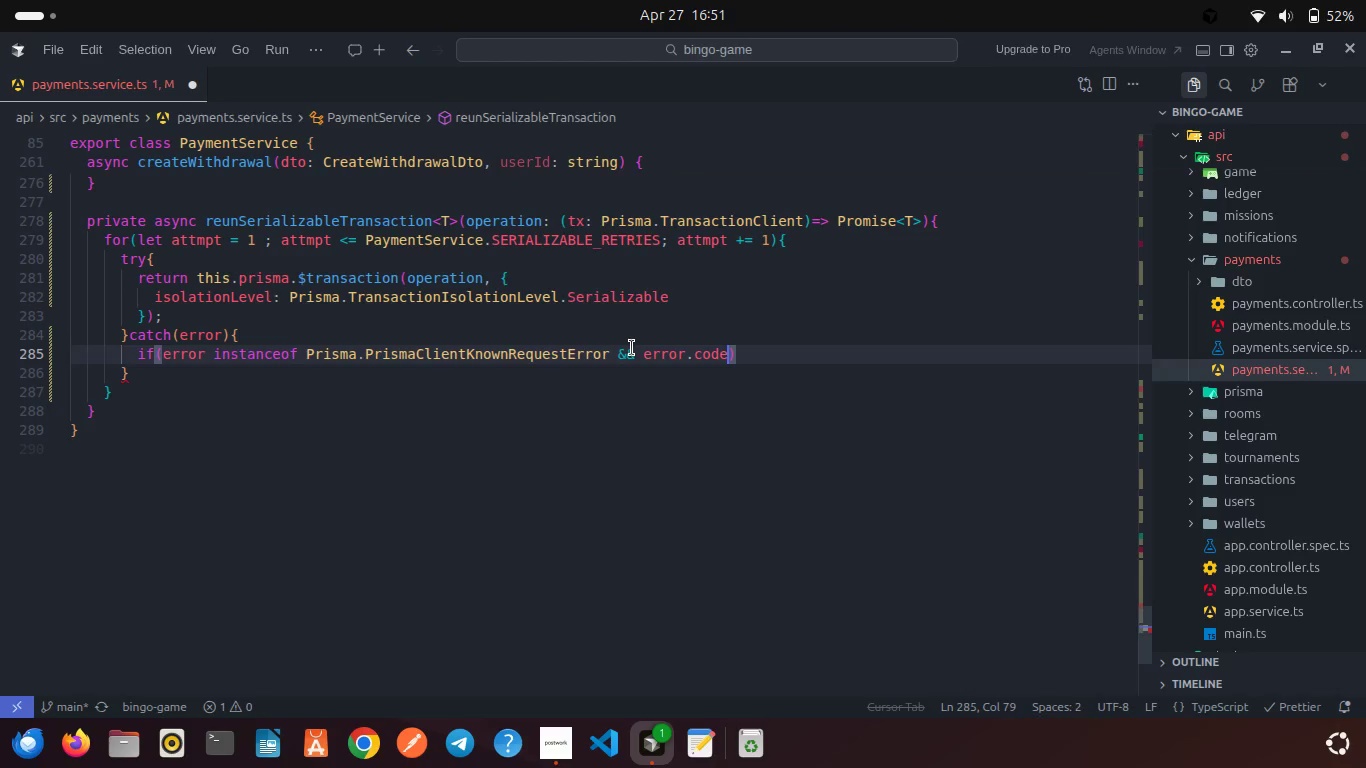 
type( === 'p)
key(Backspace)
type(P2034 &&)
key(Backspace)
key(Backspace)
key(Backspace)
 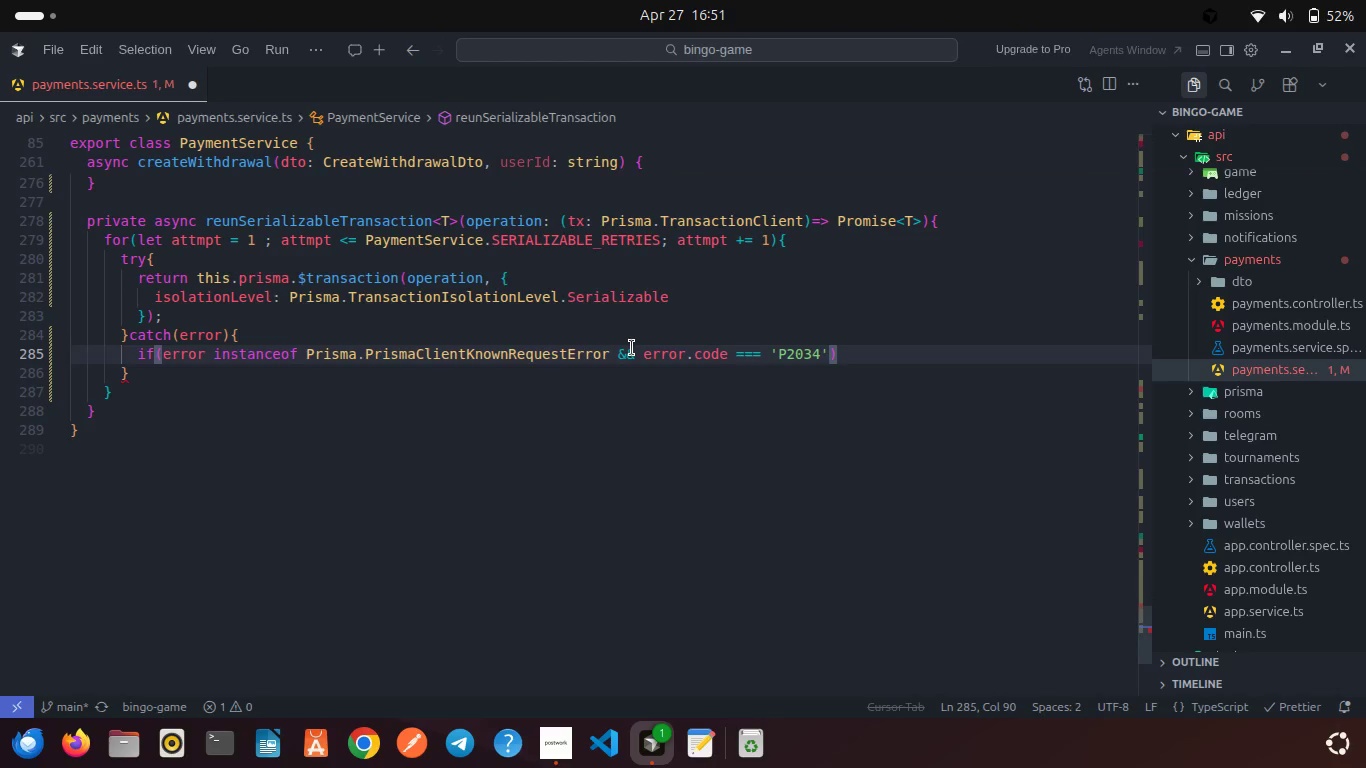 
key(ArrowRight)
 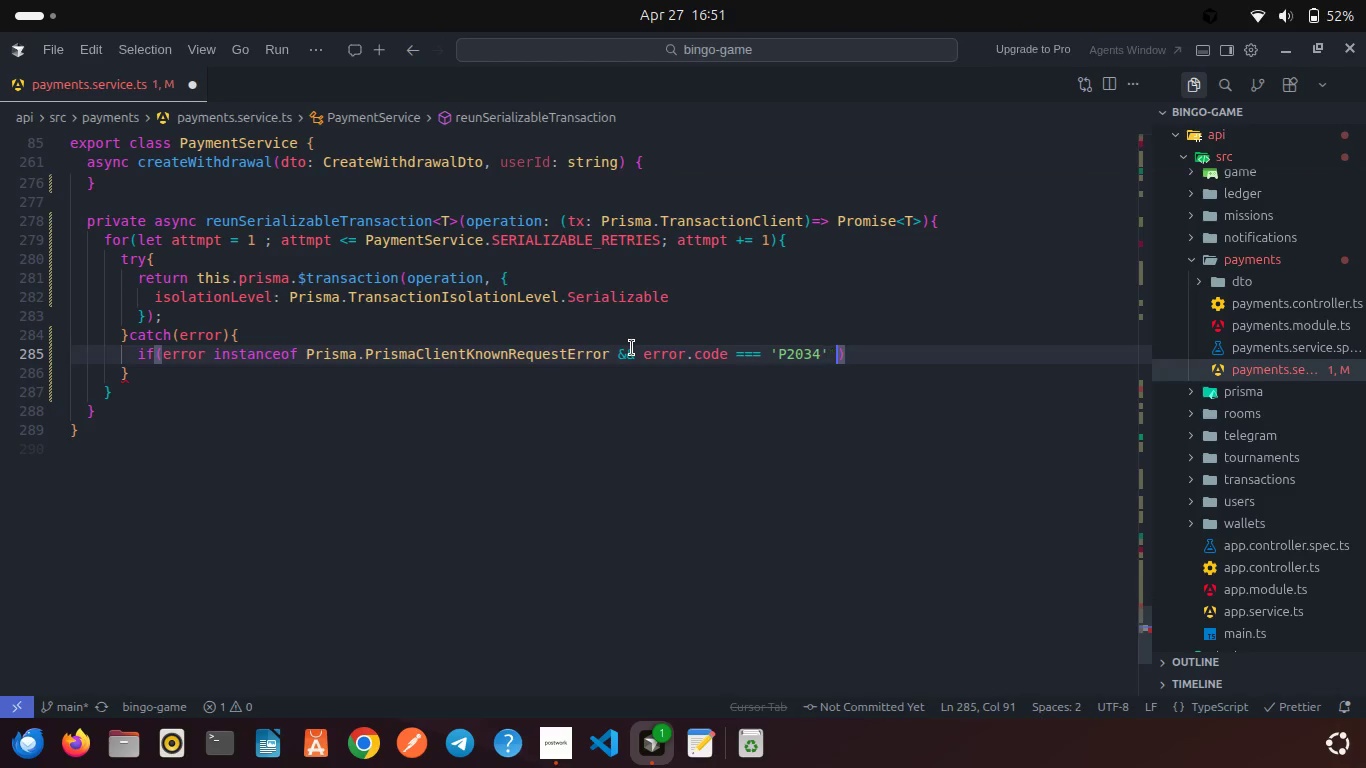 
type( && att)
 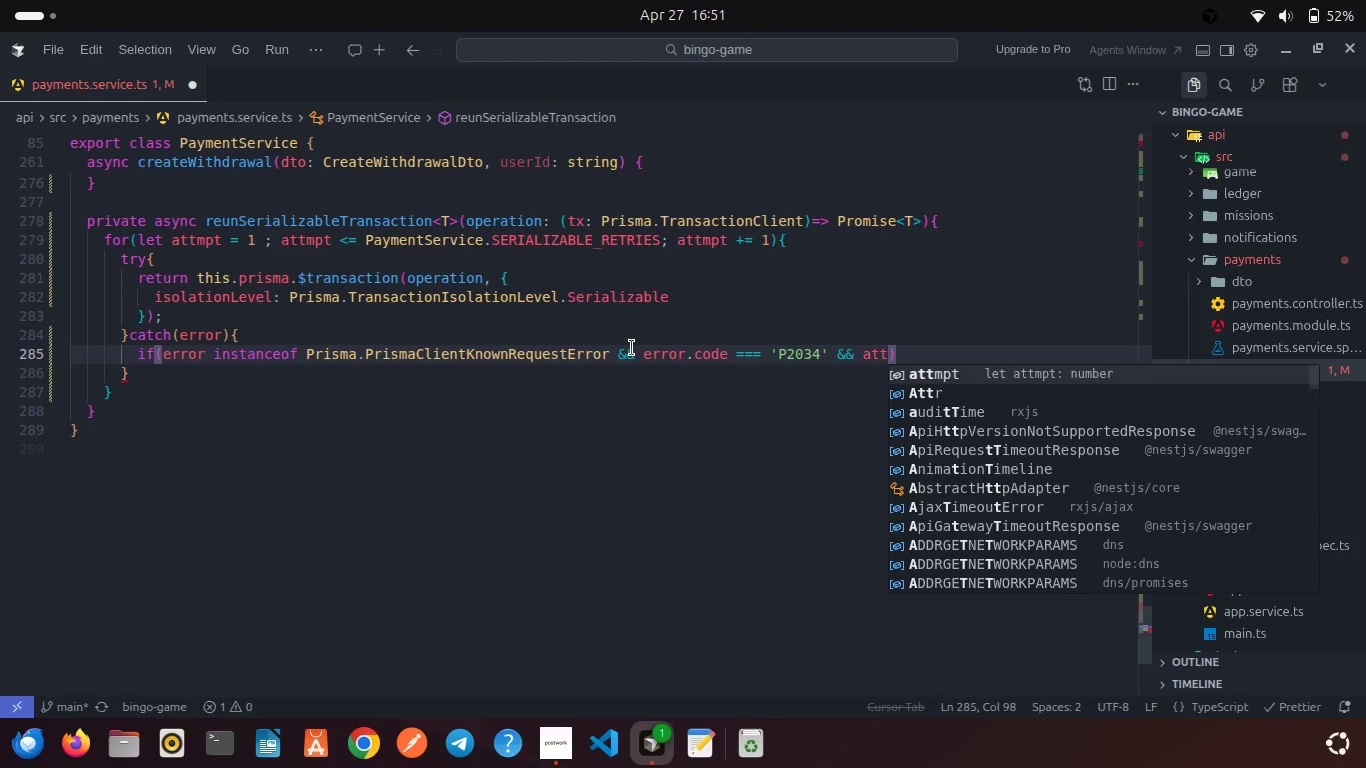 
key(Enter)
 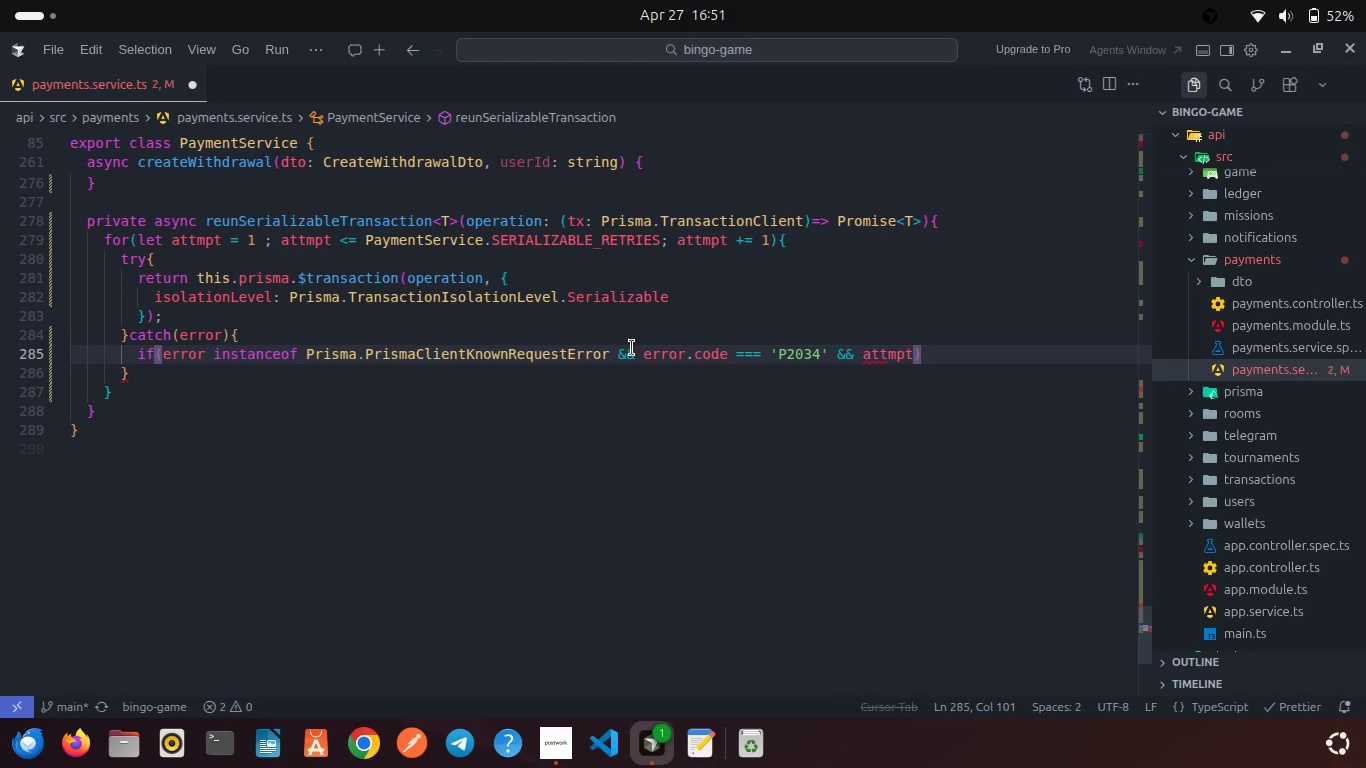 
type( < PaymentSer)
 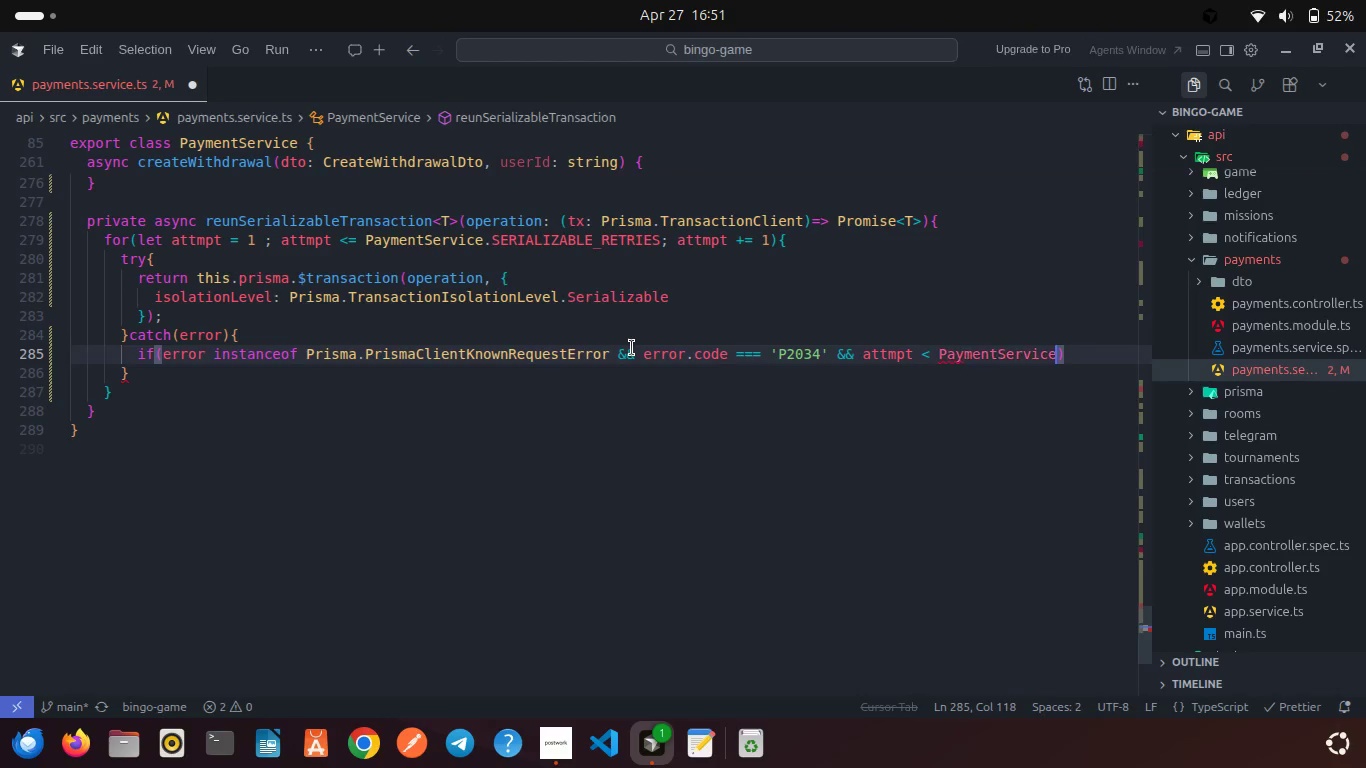 
 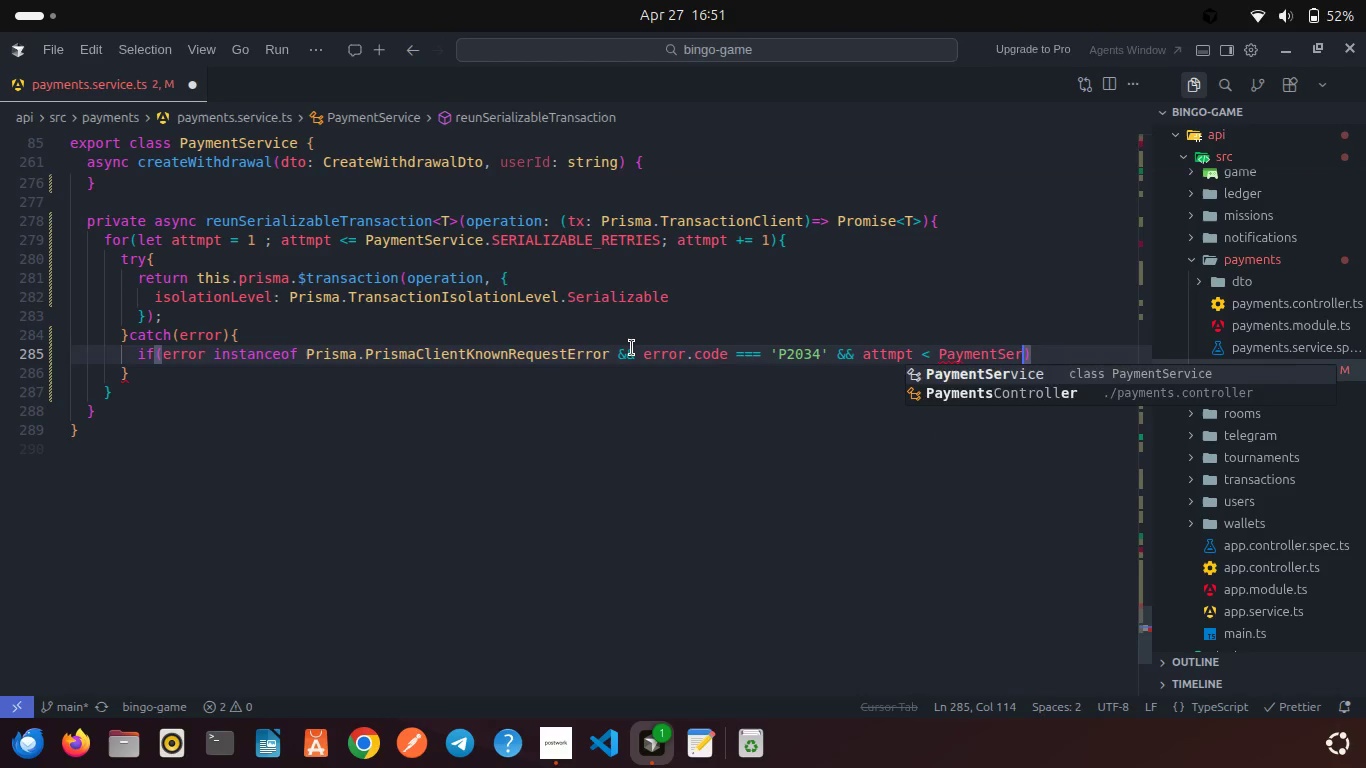 
key(Enter)
 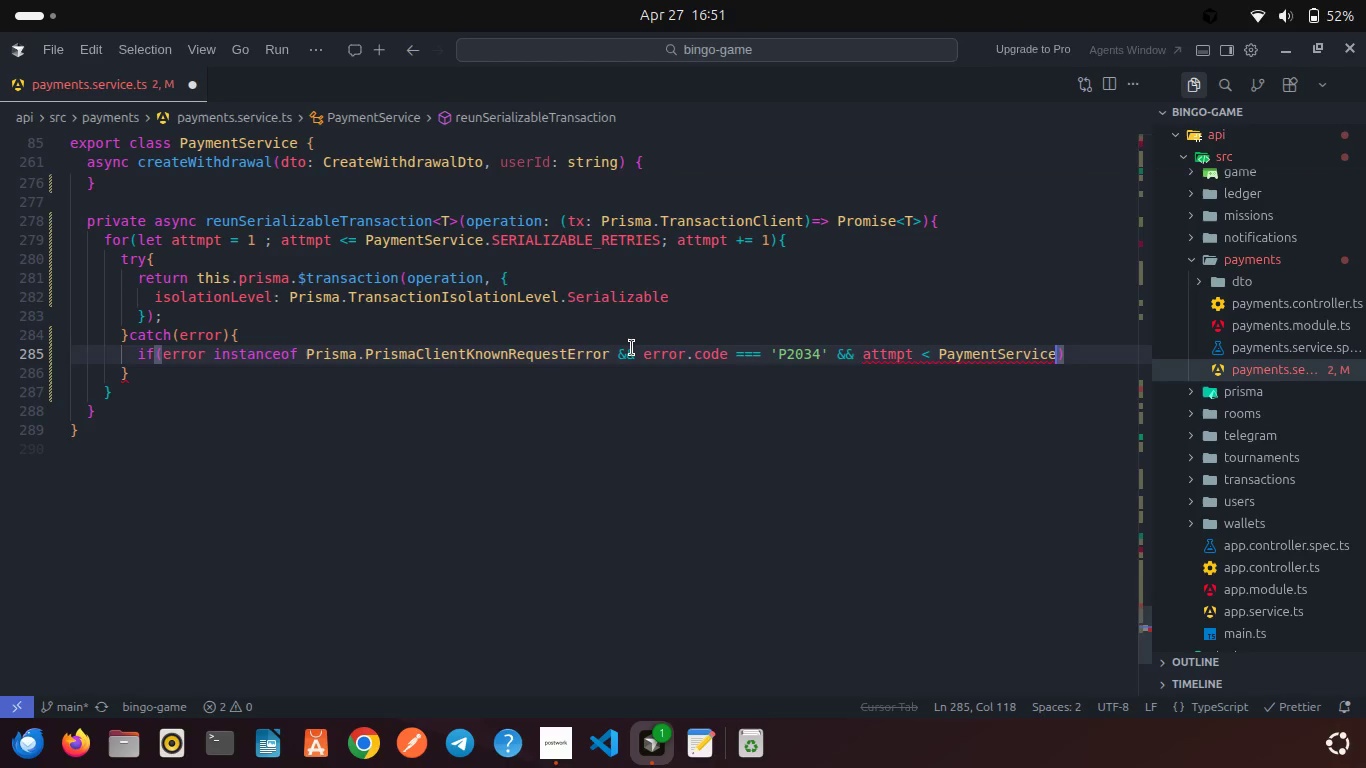 
type(.Se)
 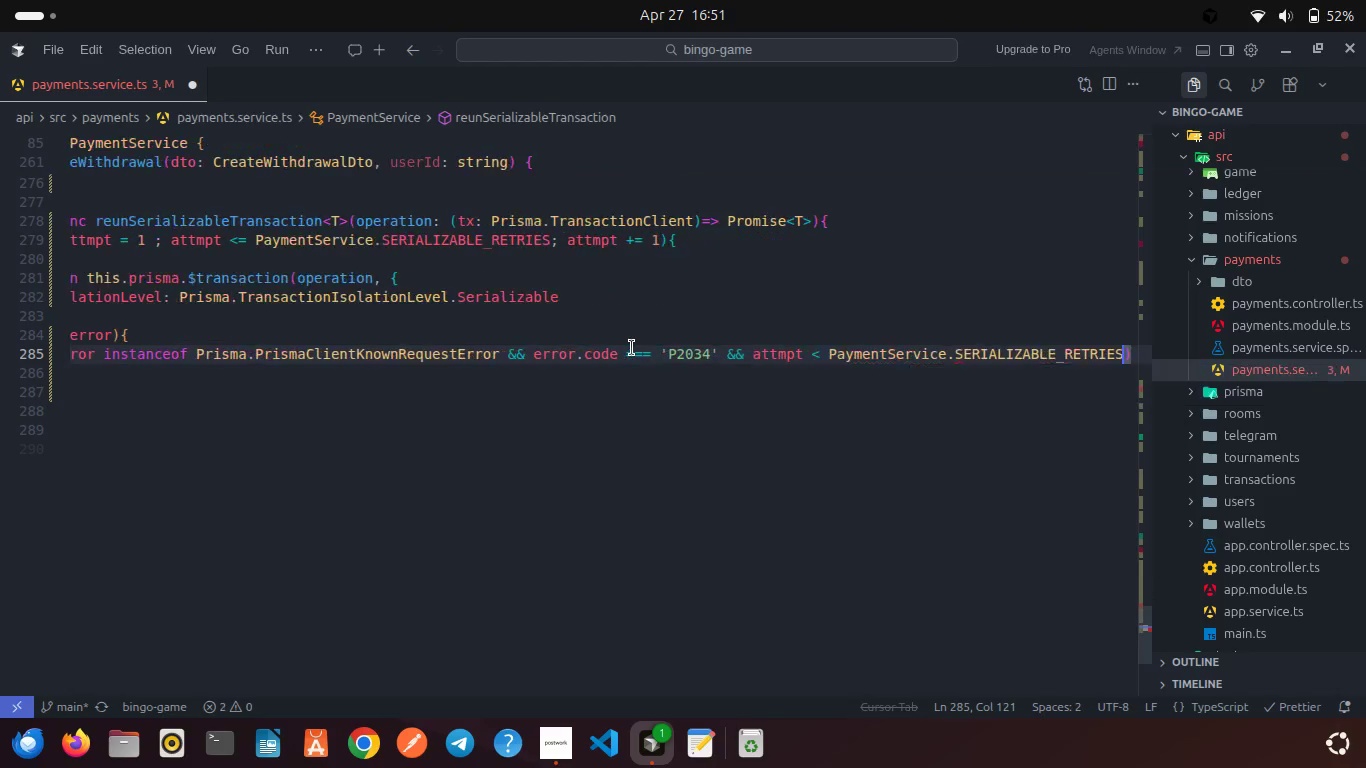 
key(Enter)
 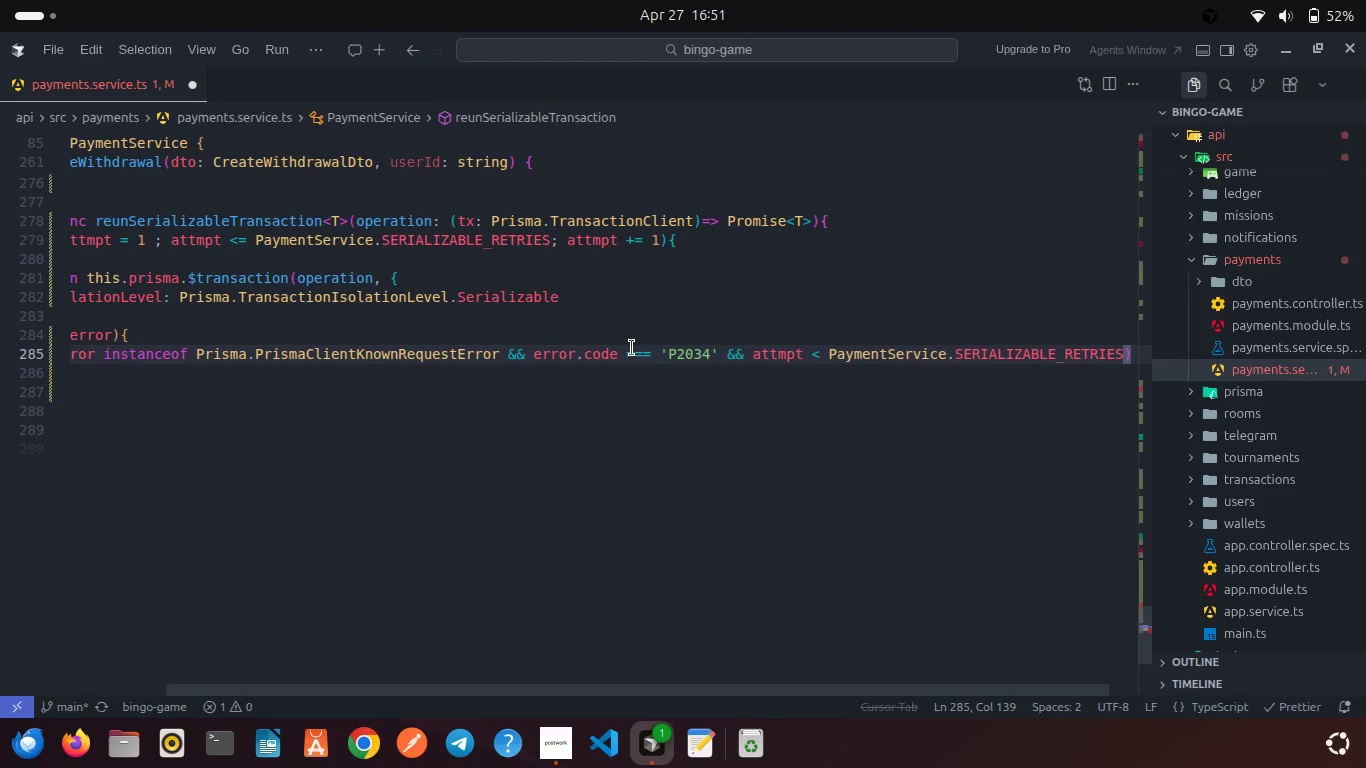 
key(Control+S)
 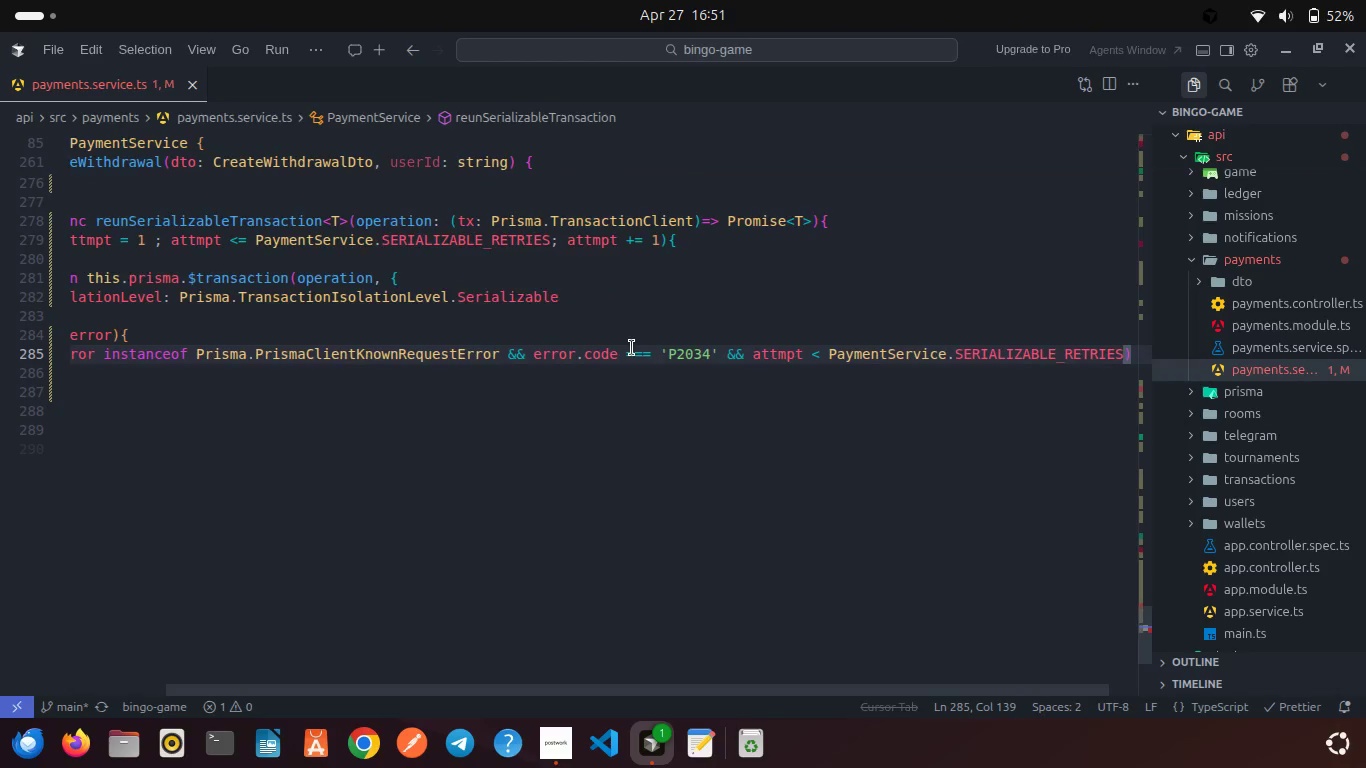 
scroll: coordinate [632, 348], scroll_direction: up, amount: 12.0
 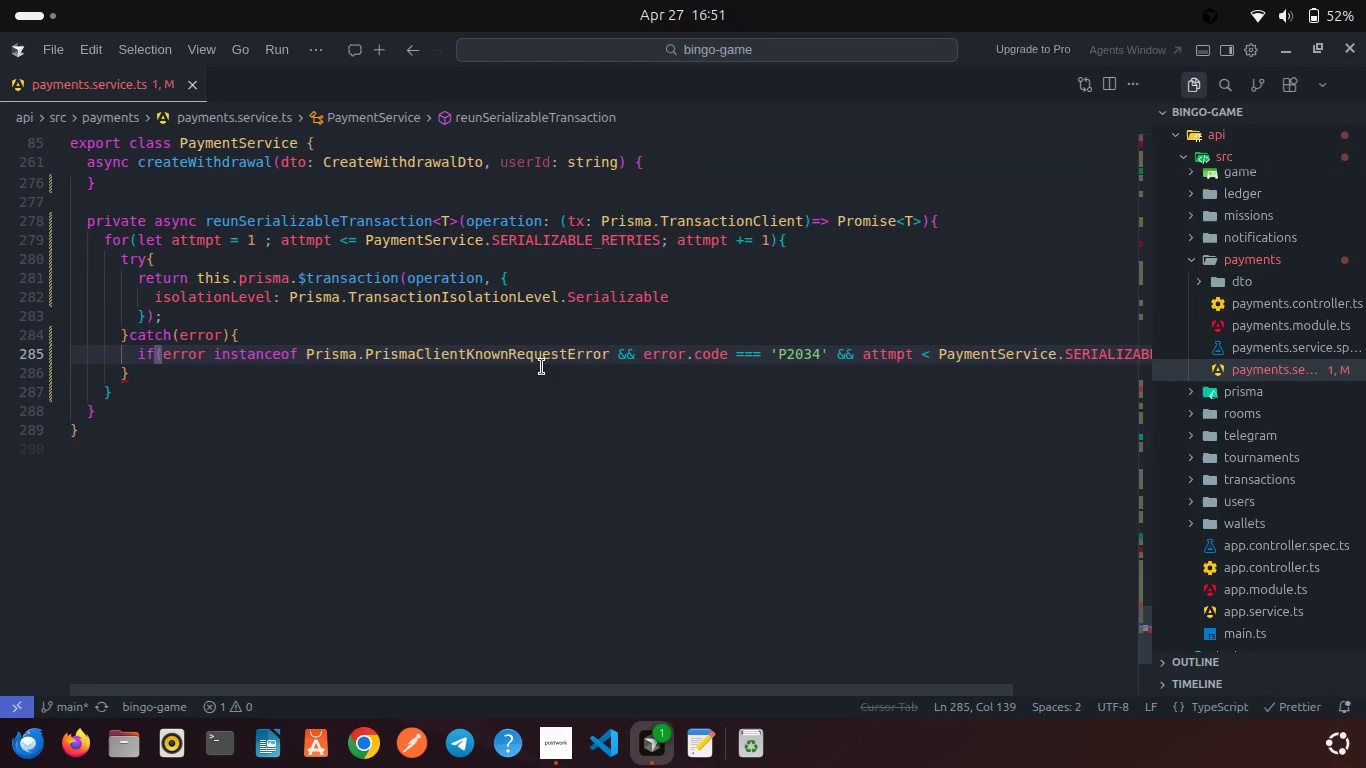 
scroll: coordinate [542, 367], scroll_direction: down, amount: 6.0
 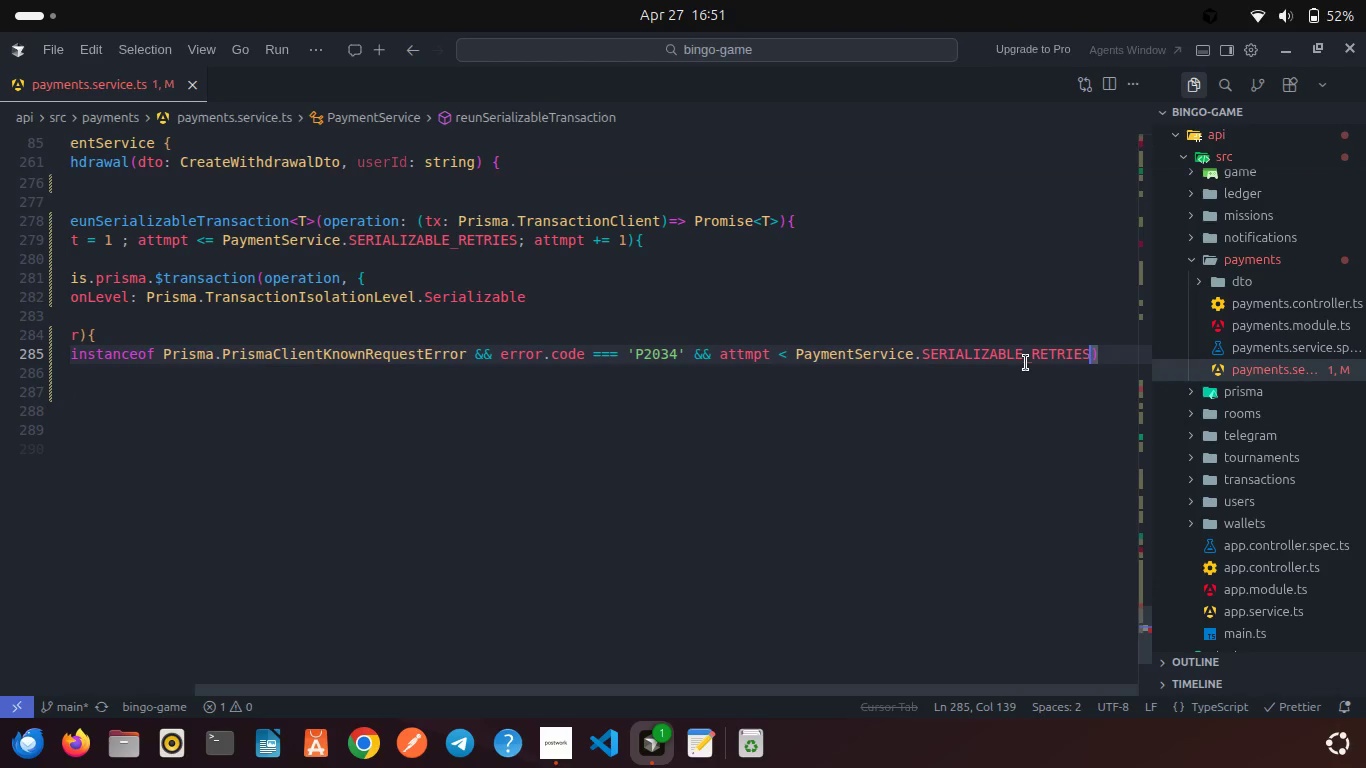 
key(ArrowRight)
 